 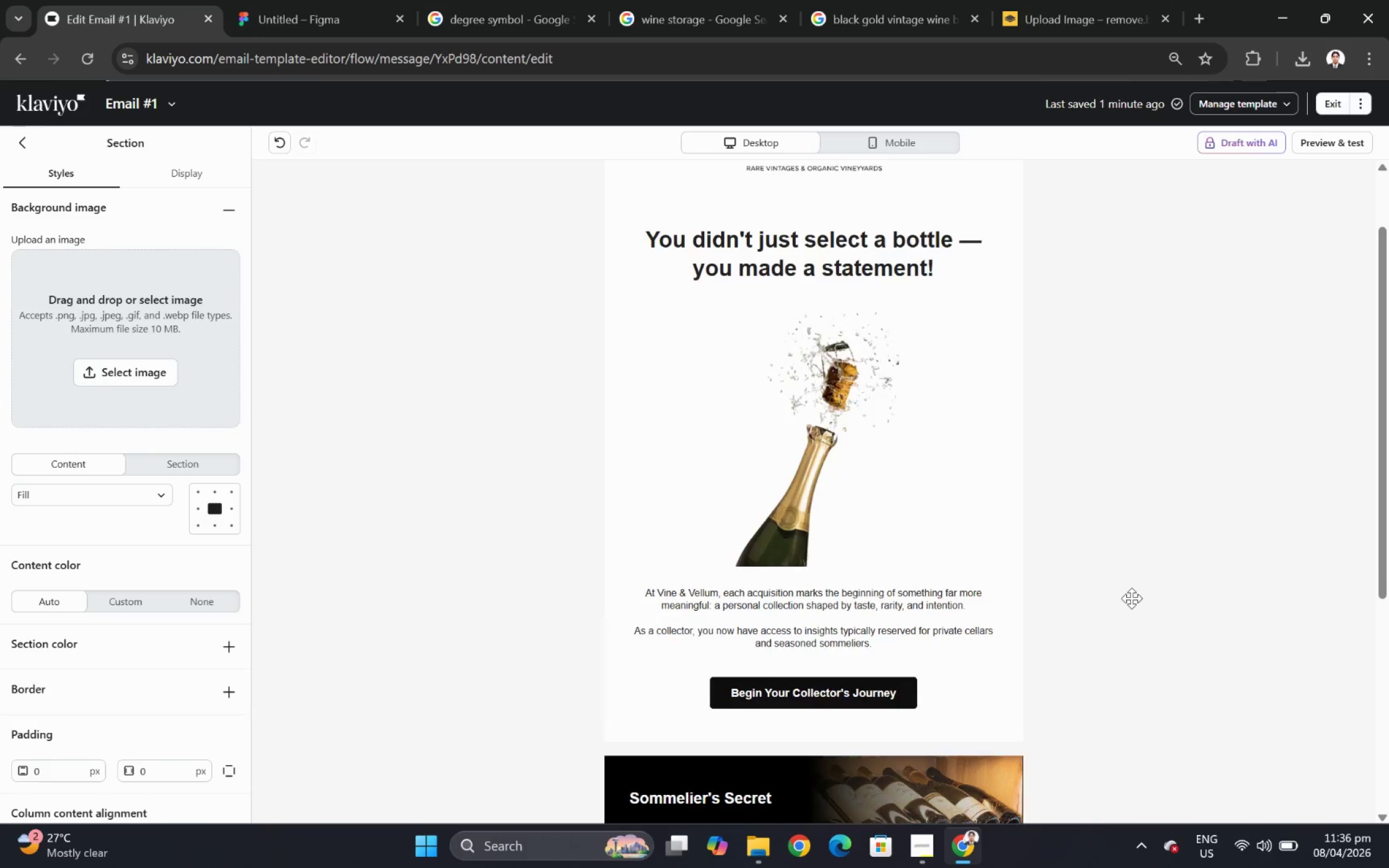 
scroll: coordinate [1131, 598], scroll_direction: down, amount: 1.0
 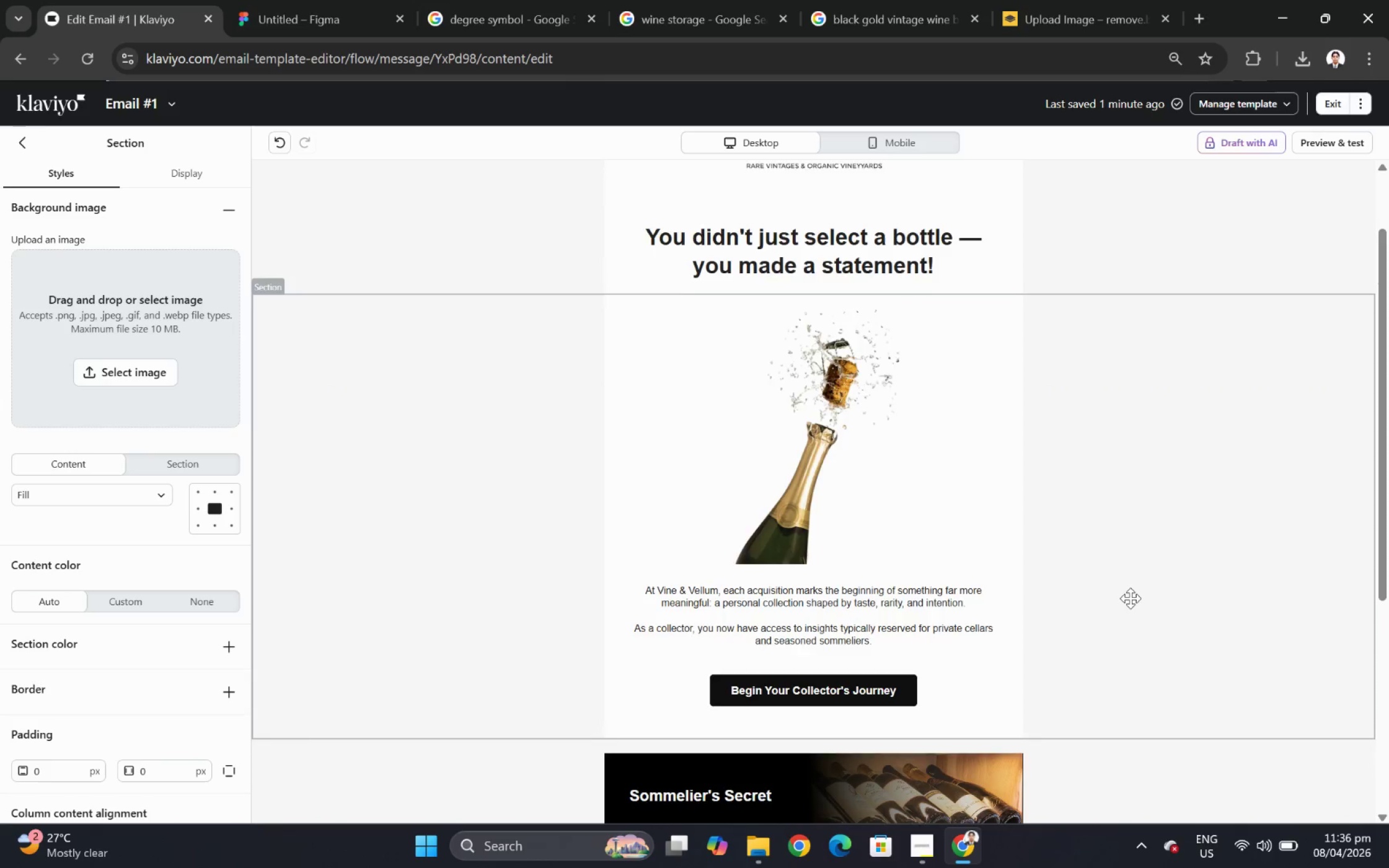 
scroll: coordinate [1126, 598], scroll_direction: up, amount: 1.0
 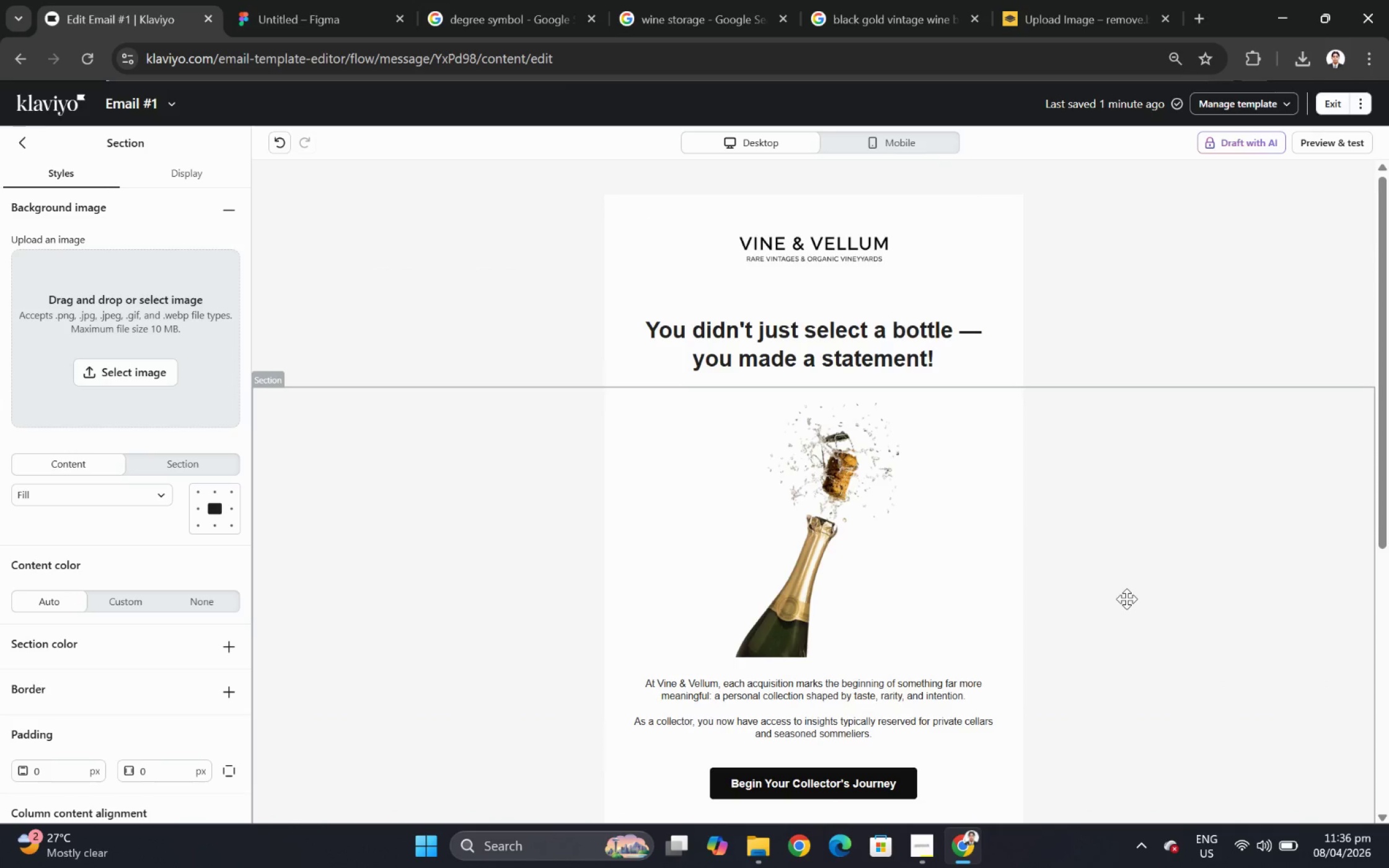 
left_click([894, 135])
 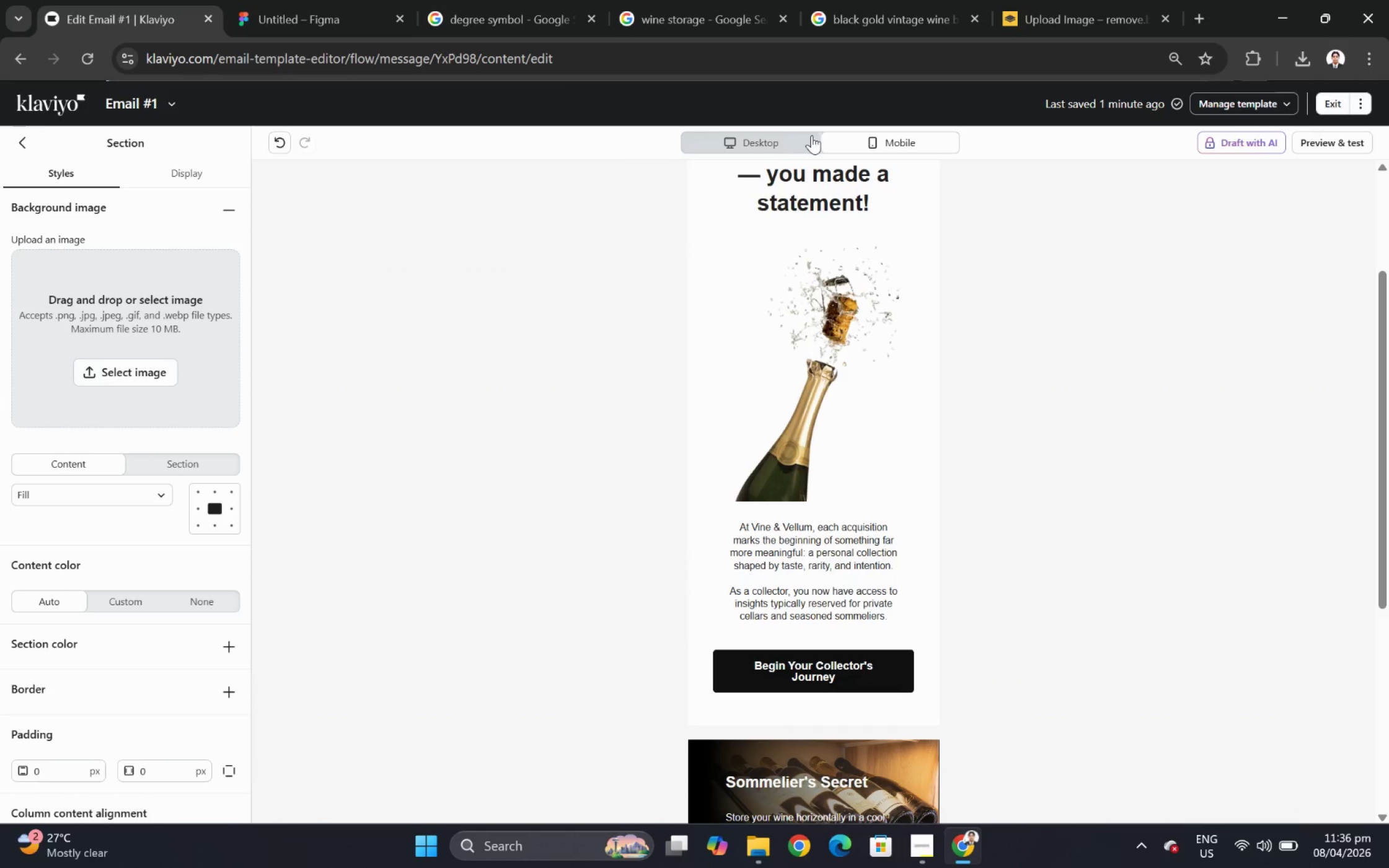 
scroll: coordinate [1126, 598], scroll_direction: down, amount: 2.0
 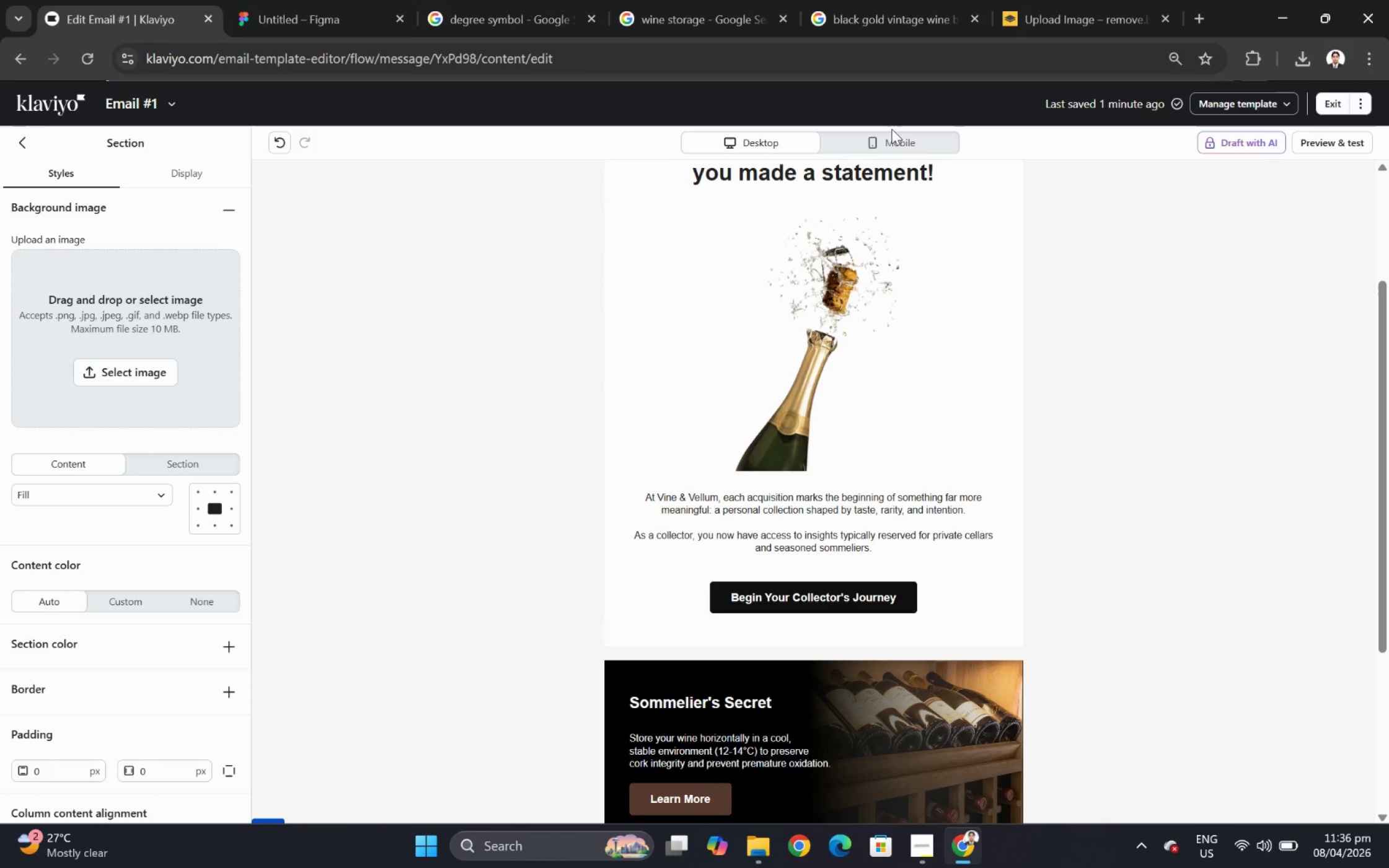 
left_click([770, 134])
 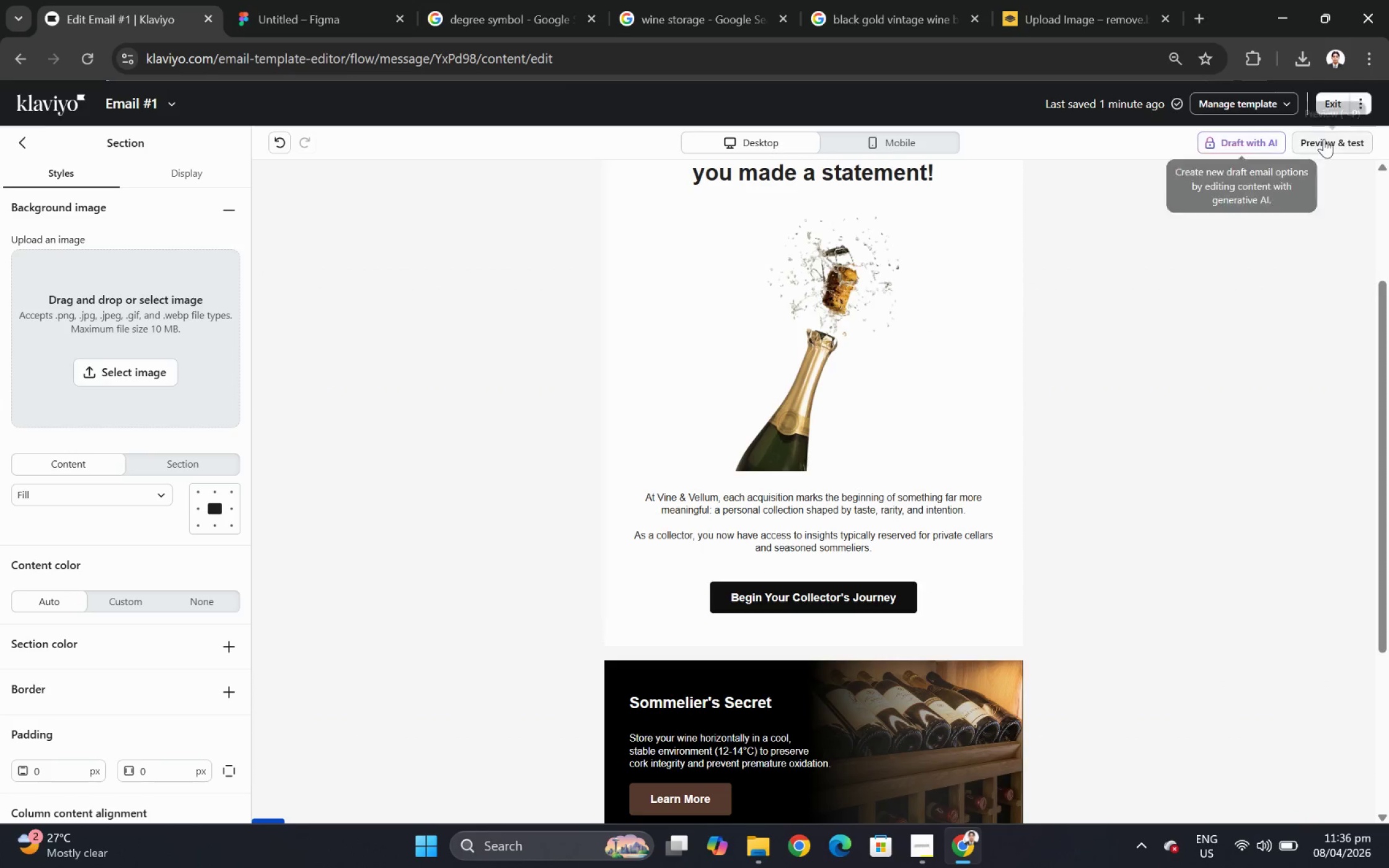 
left_click([1329, 141])
 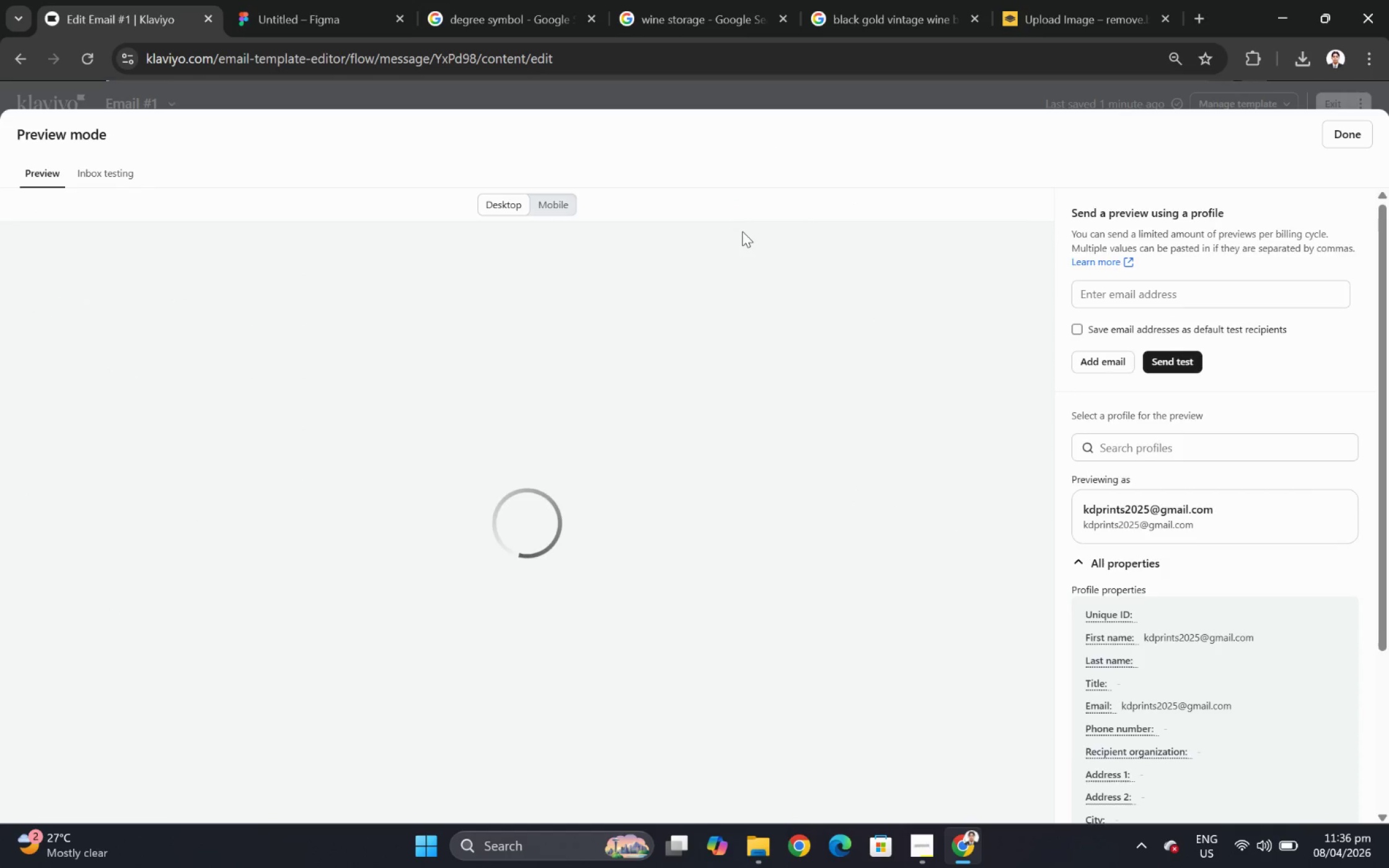 
scroll: coordinate [780, 345], scroll_direction: down, amount: 5.0
 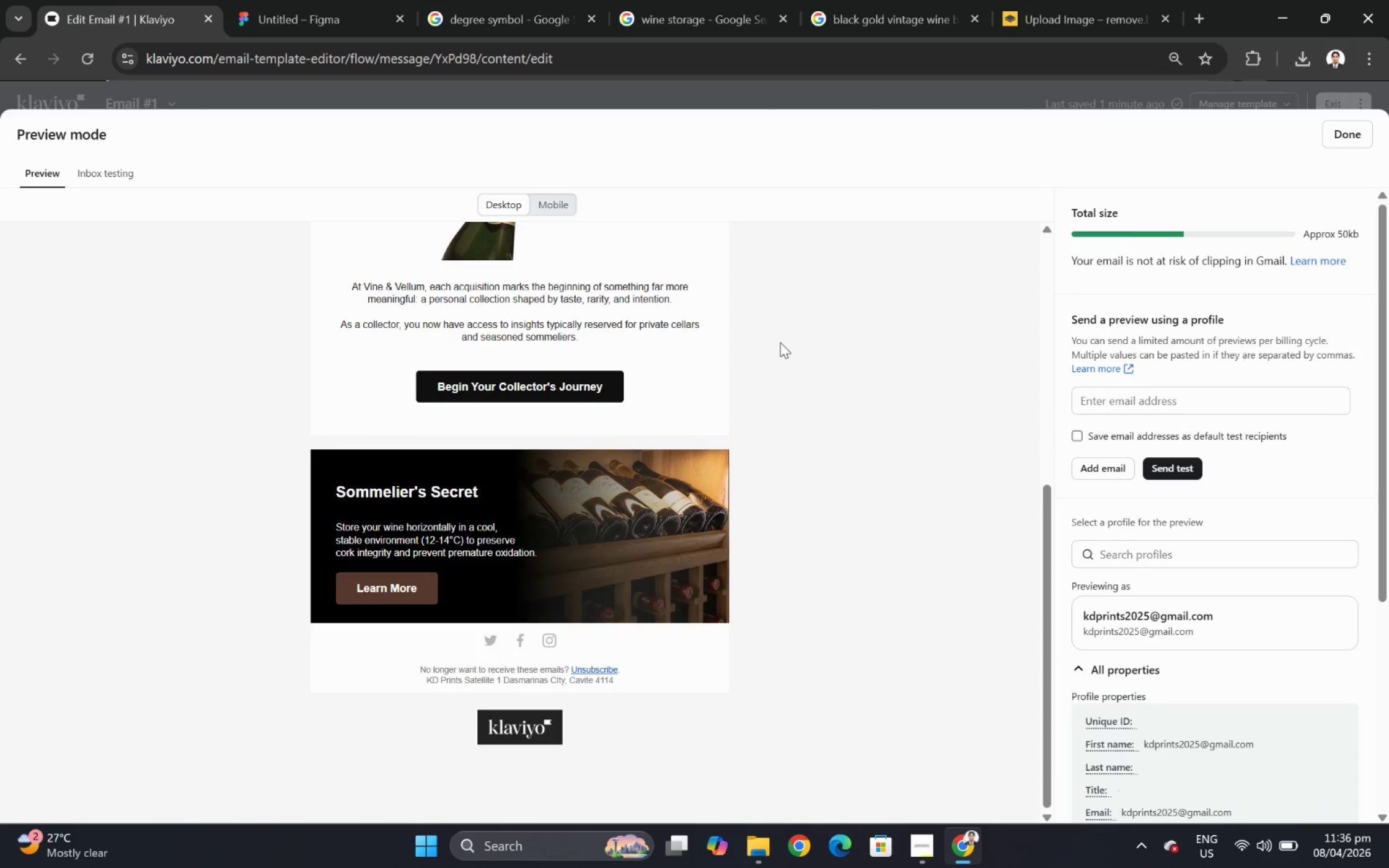 
scroll: coordinate [780, 342], scroll_direction: up, amount: 5.0
 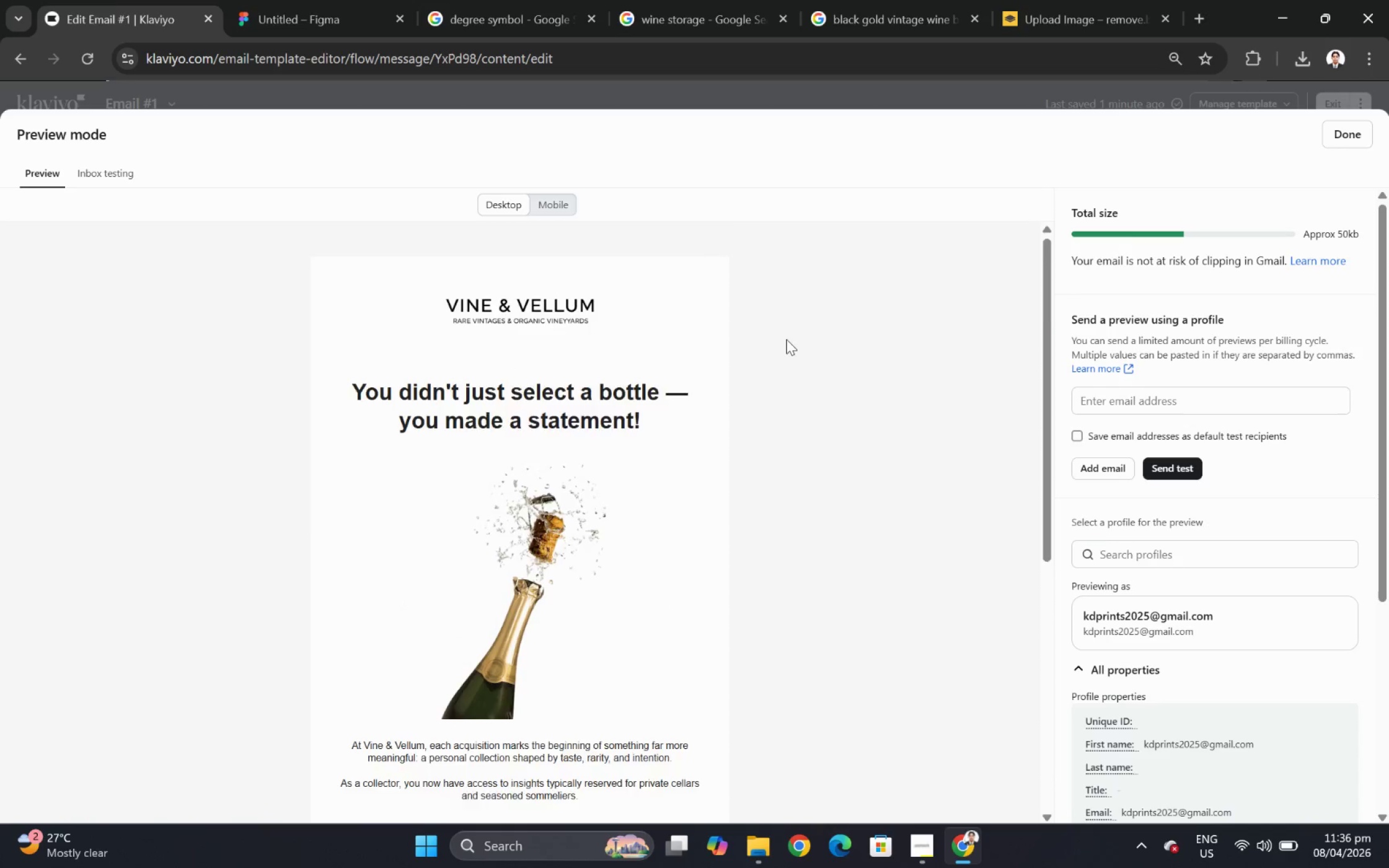 
scroll: coordinate [786, 339], scroll_direction: down, amount: 5.0
 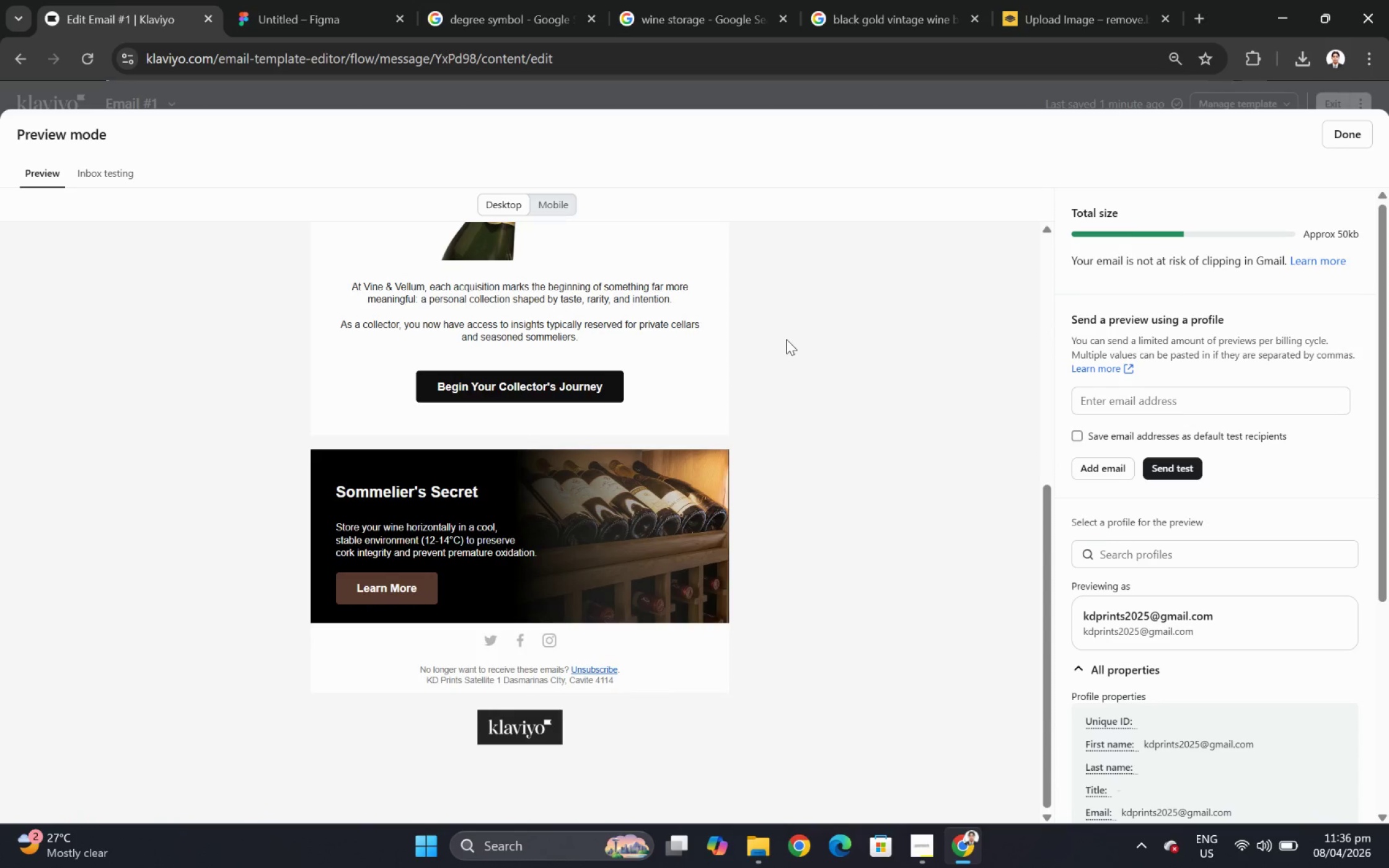 
scroll: coordinate [786, 339], scroll_direction: up, amount: 4.0
 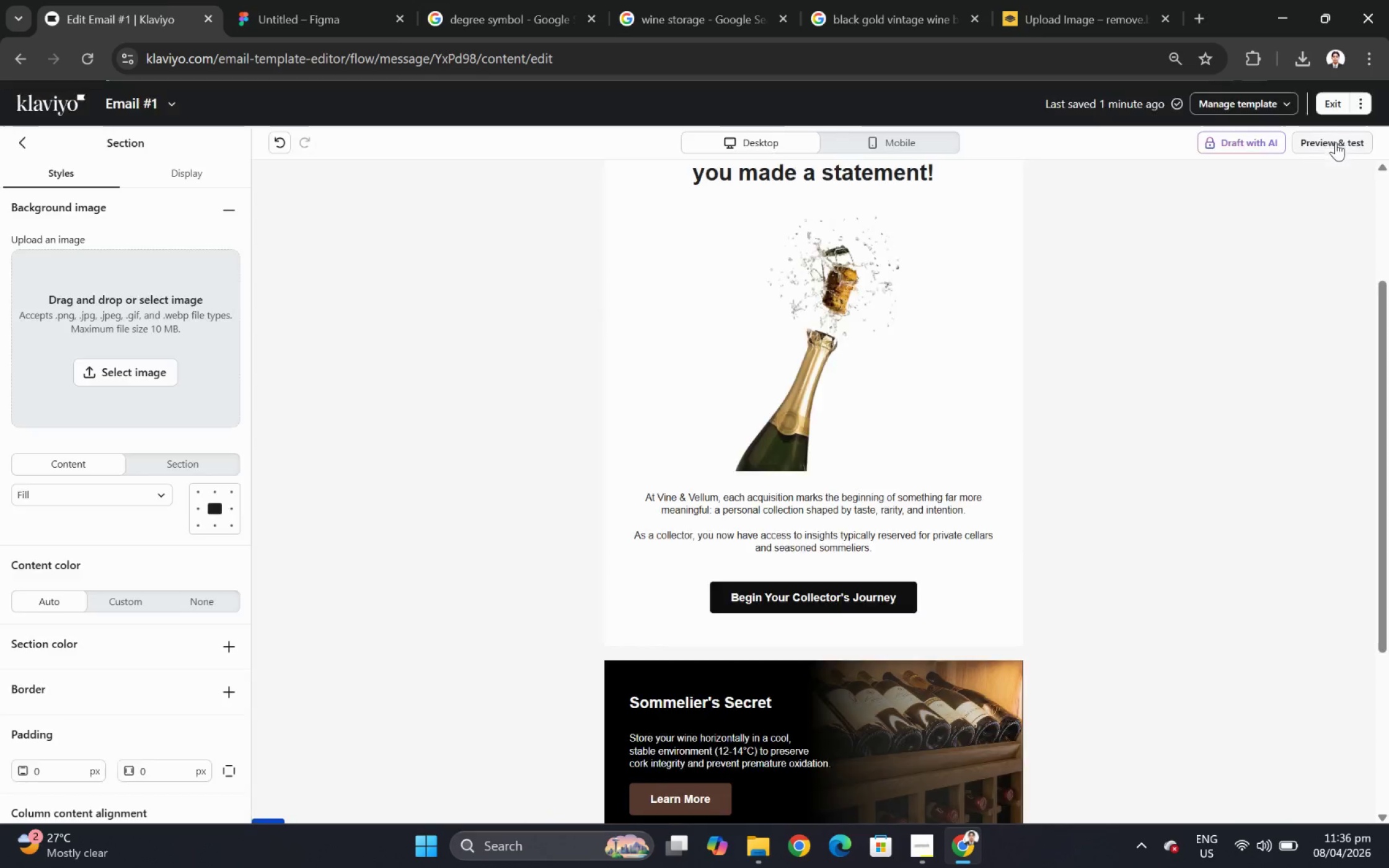 
left_click([1013, 377])
 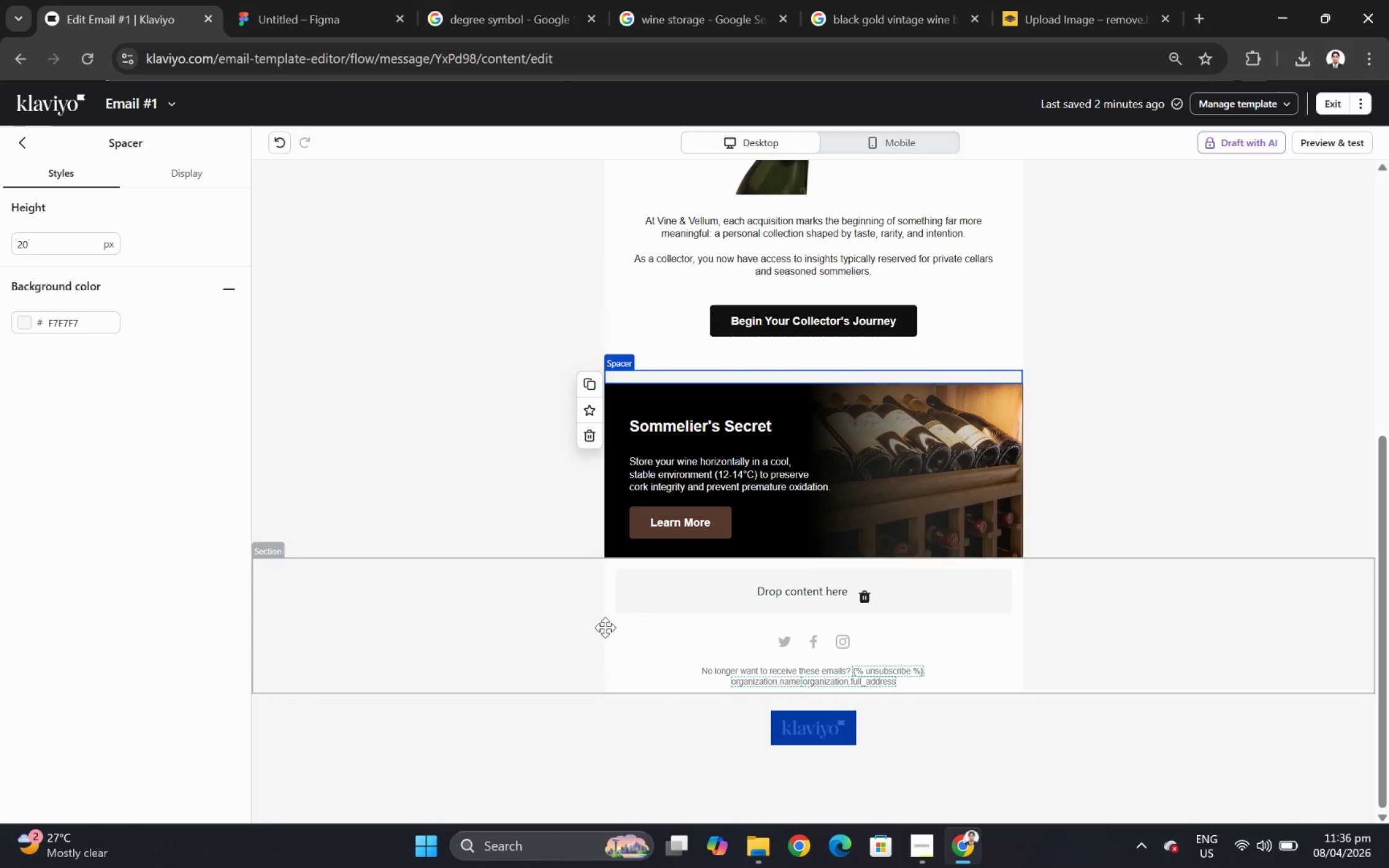 
scroll: coordinate [1032, 442], scroll_direction: down, amount: 5.0
 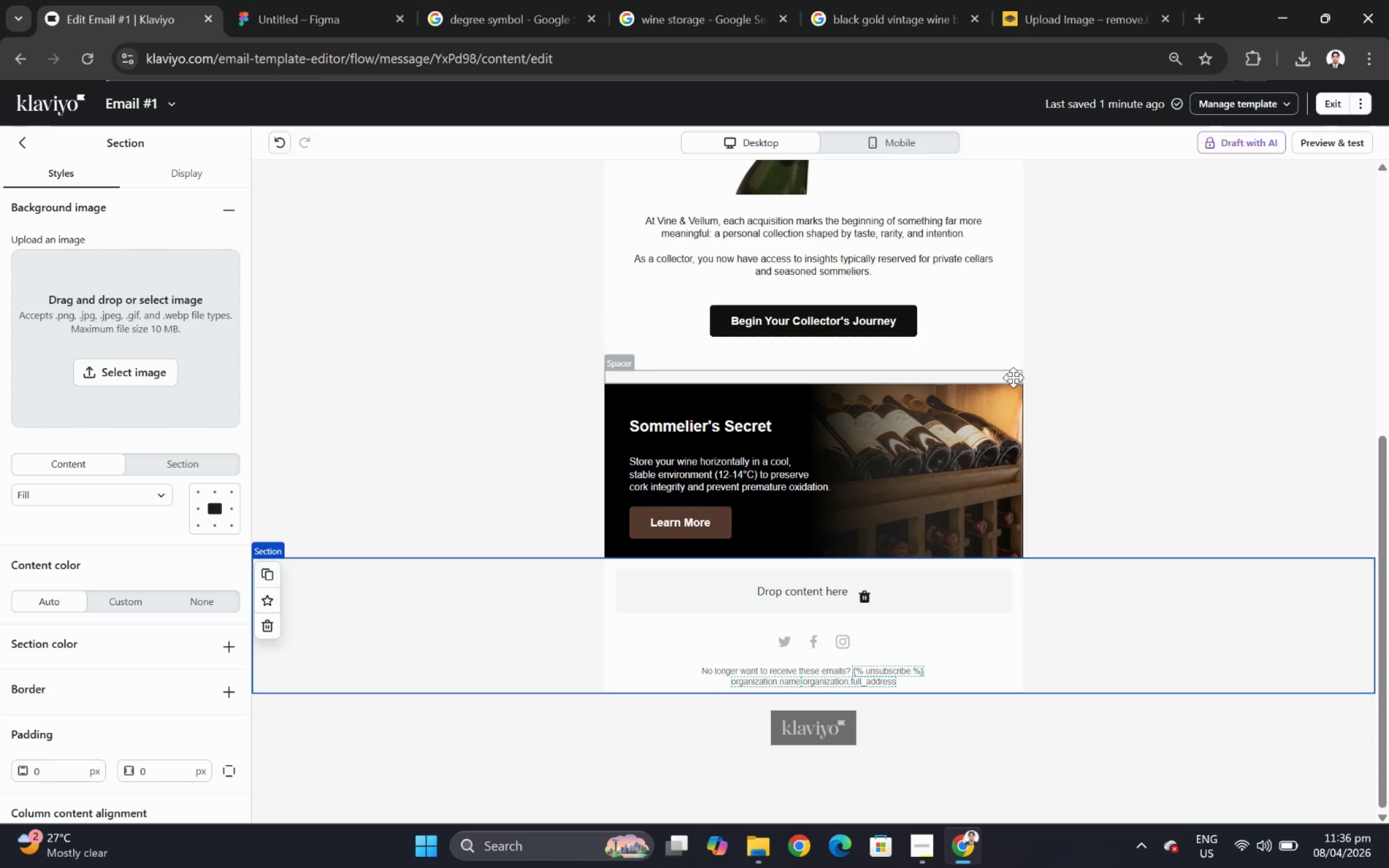 
left_click([469, 590])
 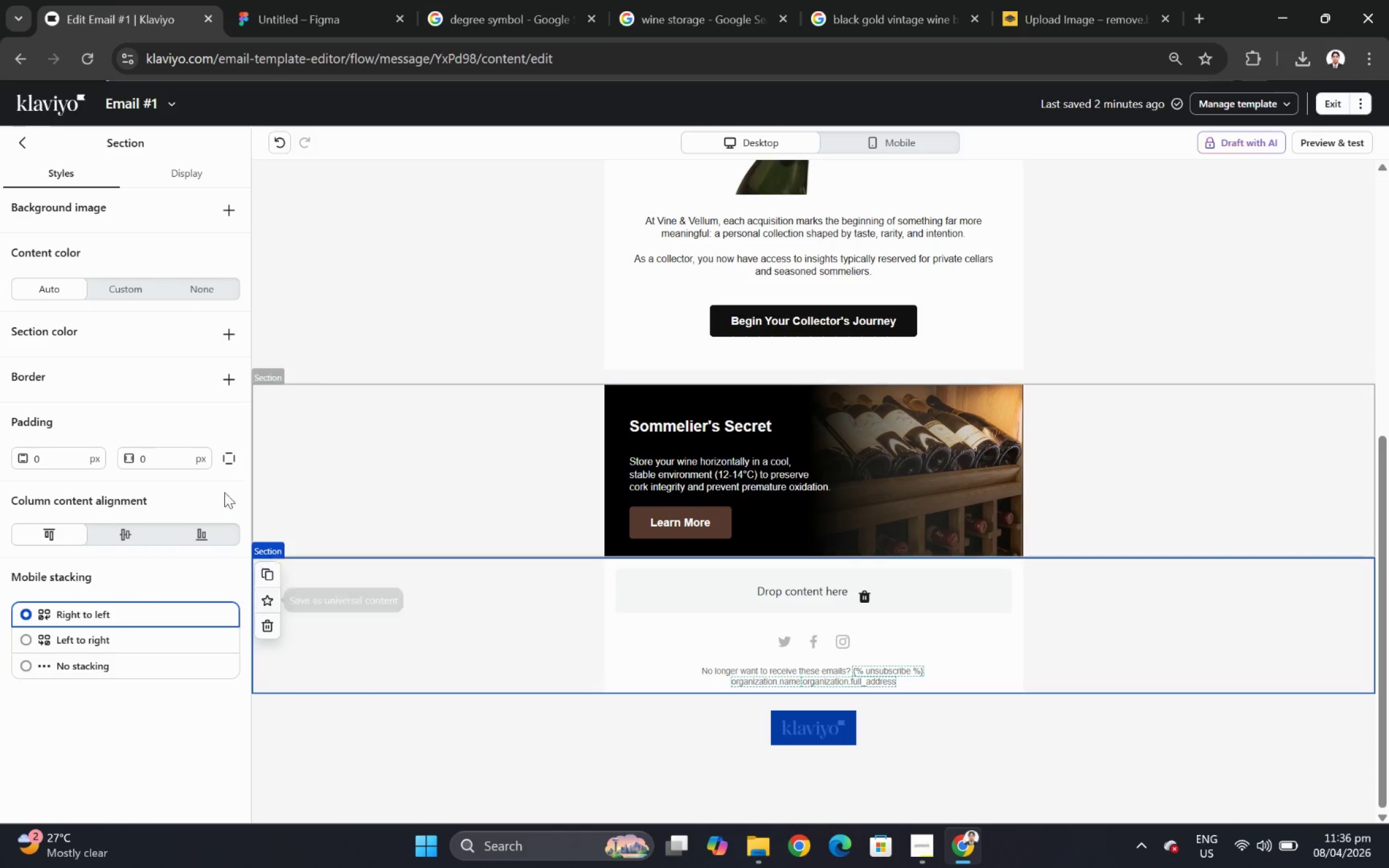 
wait(5.98)
 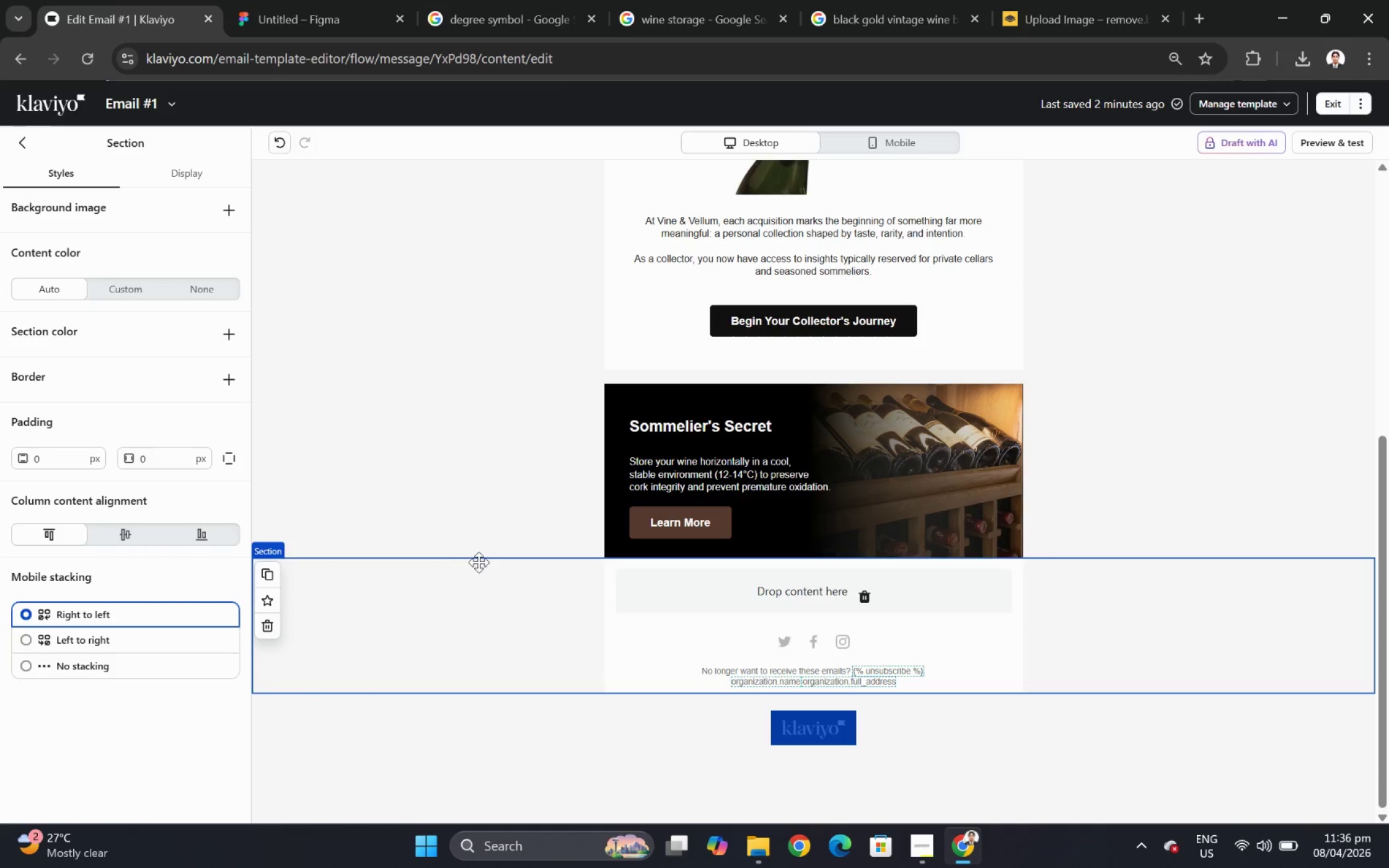 
left_click([194, 292])
 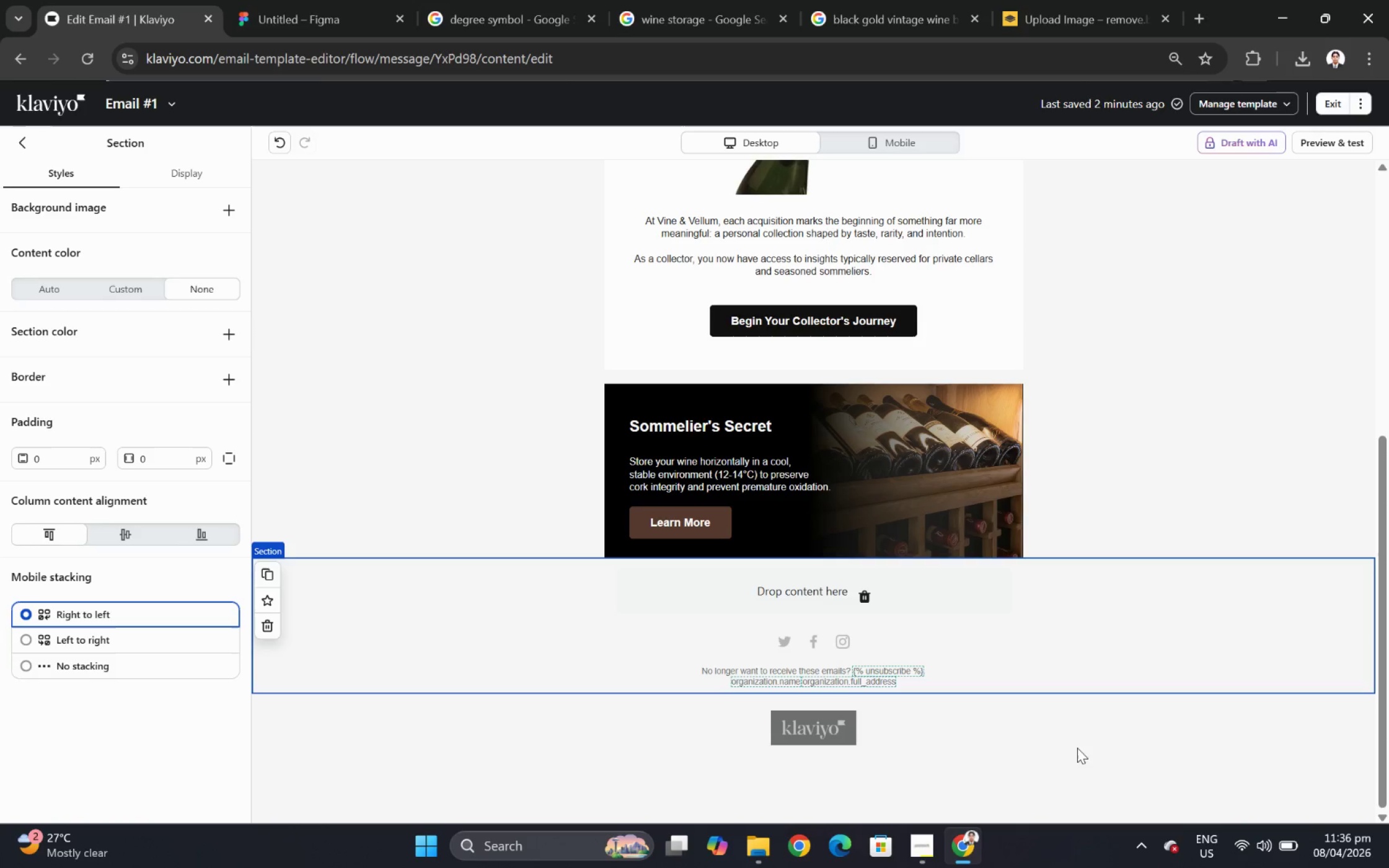 
left_click([1045, 737])
 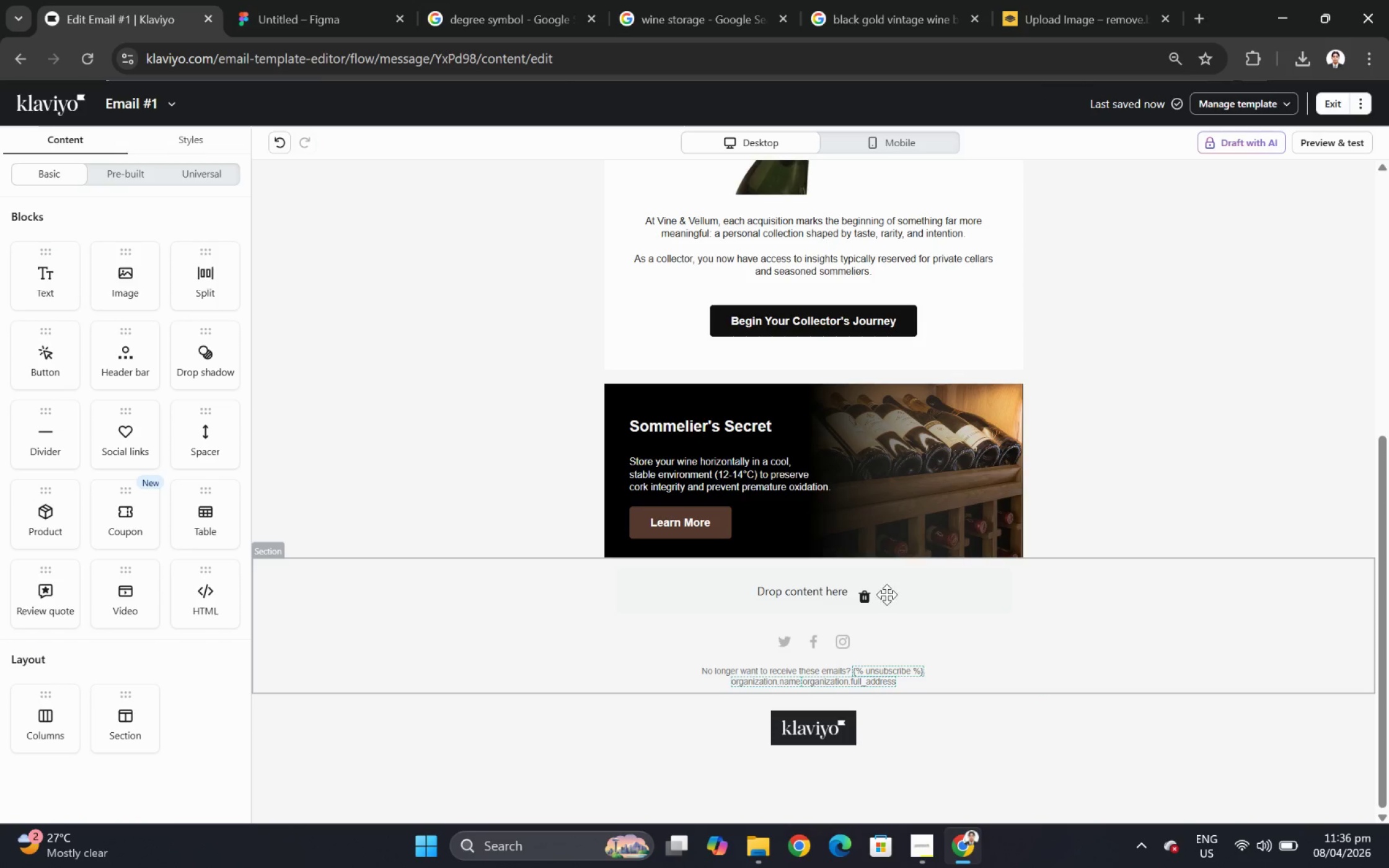 
scroll: coordinate [981, 640], scroll_direction: up, amount: 3.0
 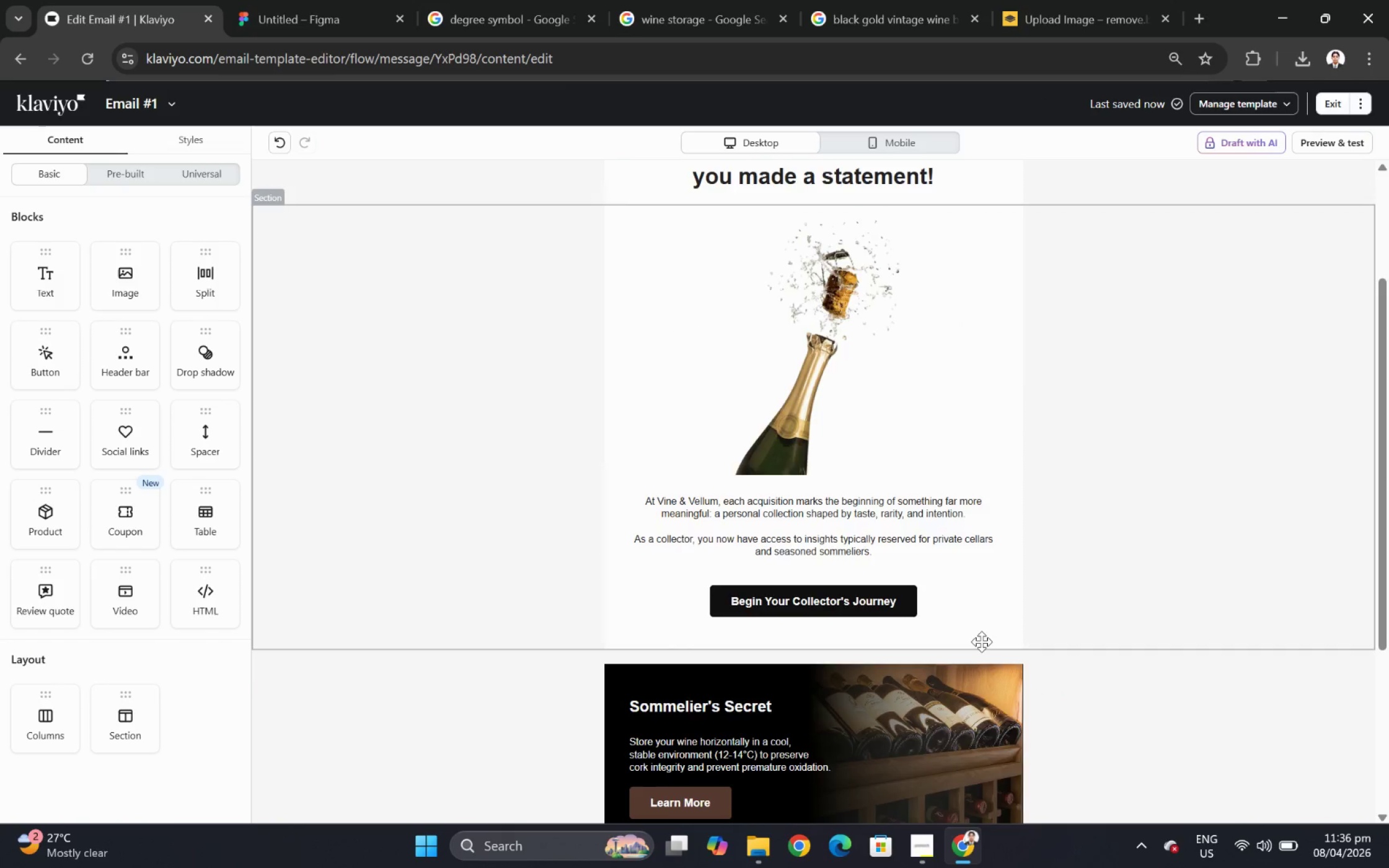 
scroll: coordinate [981, 644], scroll_direction: down, amount: 1.0
 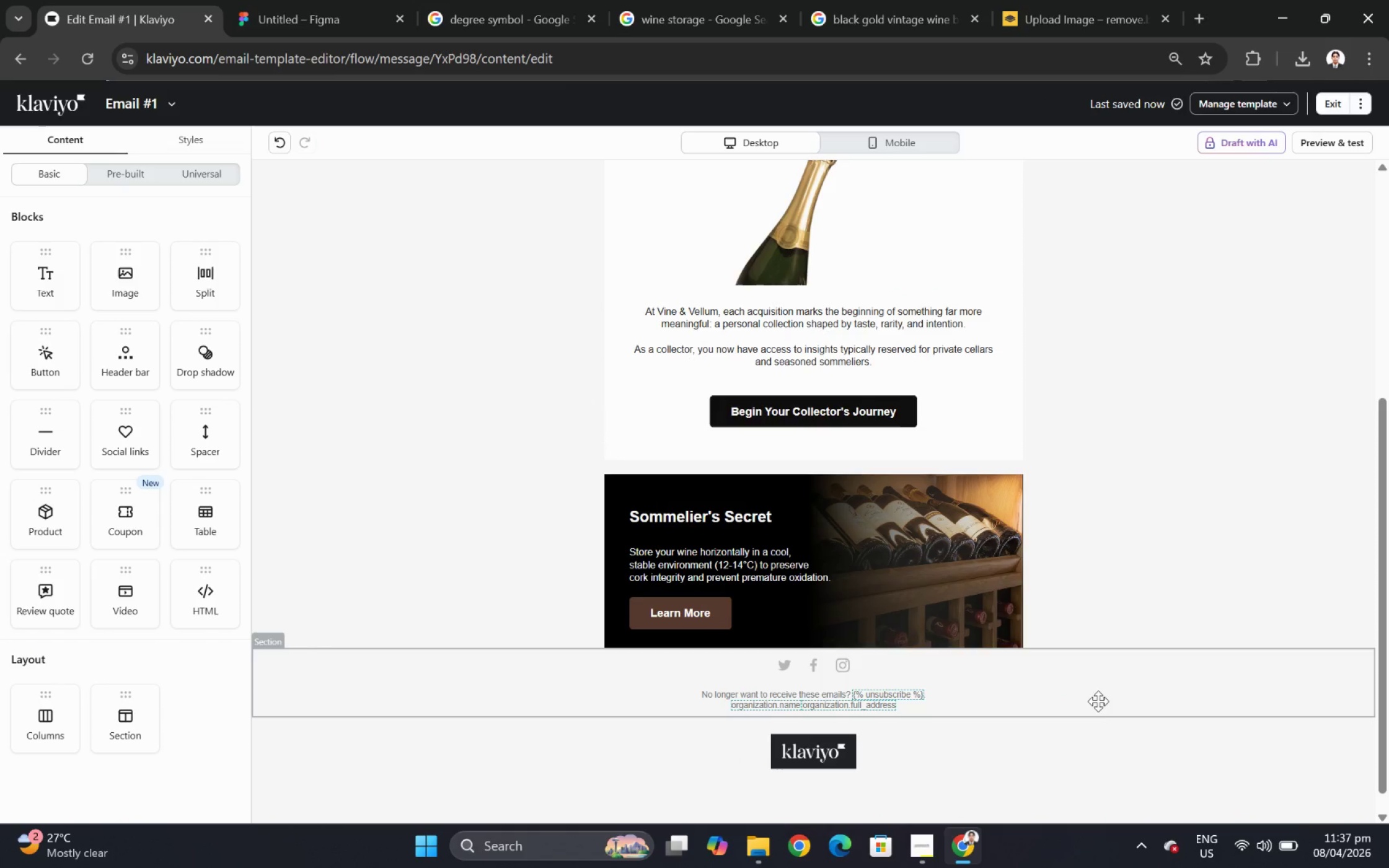 
left_click([846, 242])
 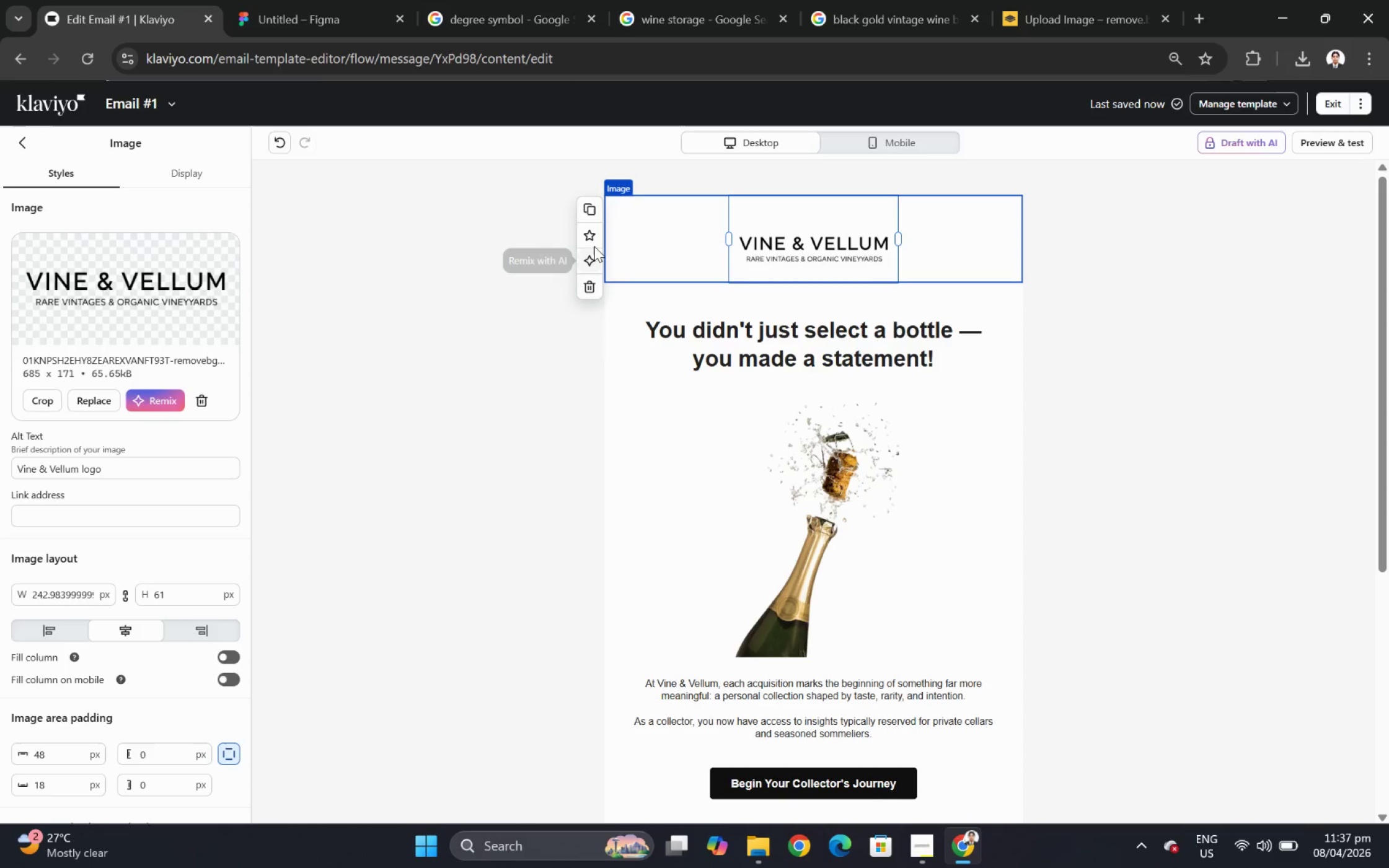 
scroll: coordinate [844, 219], scroll_direction: up, amount: 5.0
 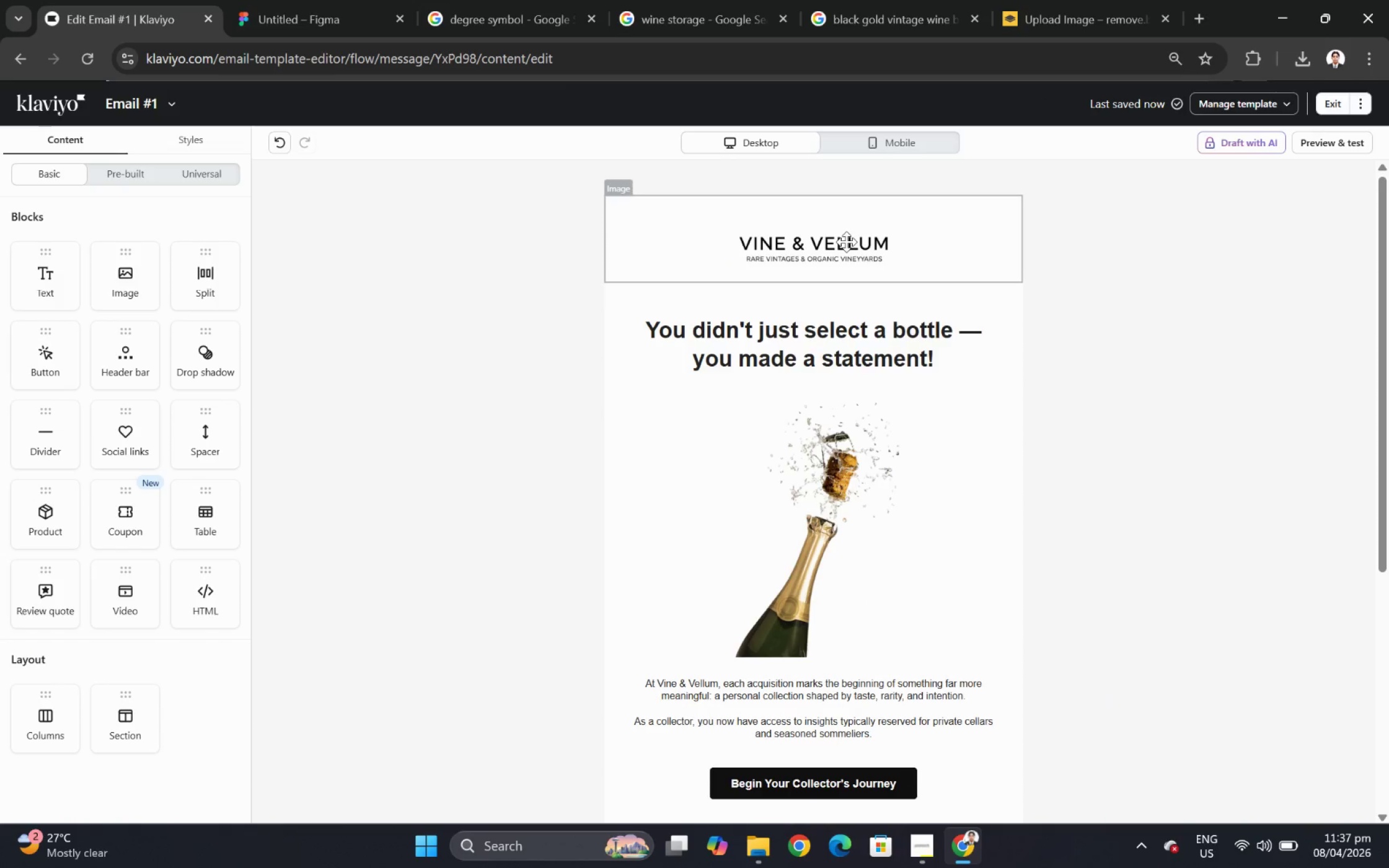 
left_click([591, 214])
 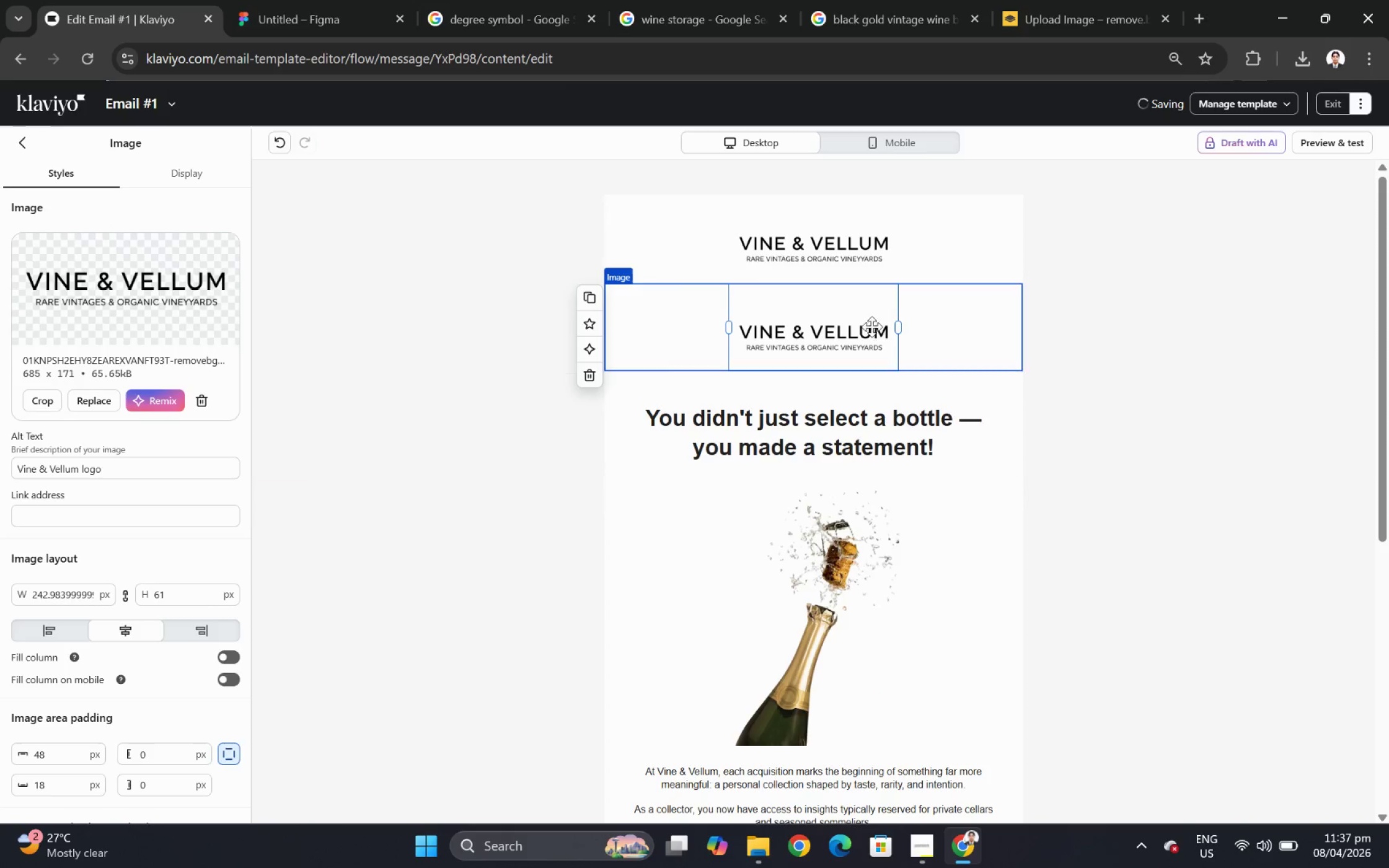 
left_click_drag(start_coordinate=[842, 308], to_coordinate=[845, 628])
 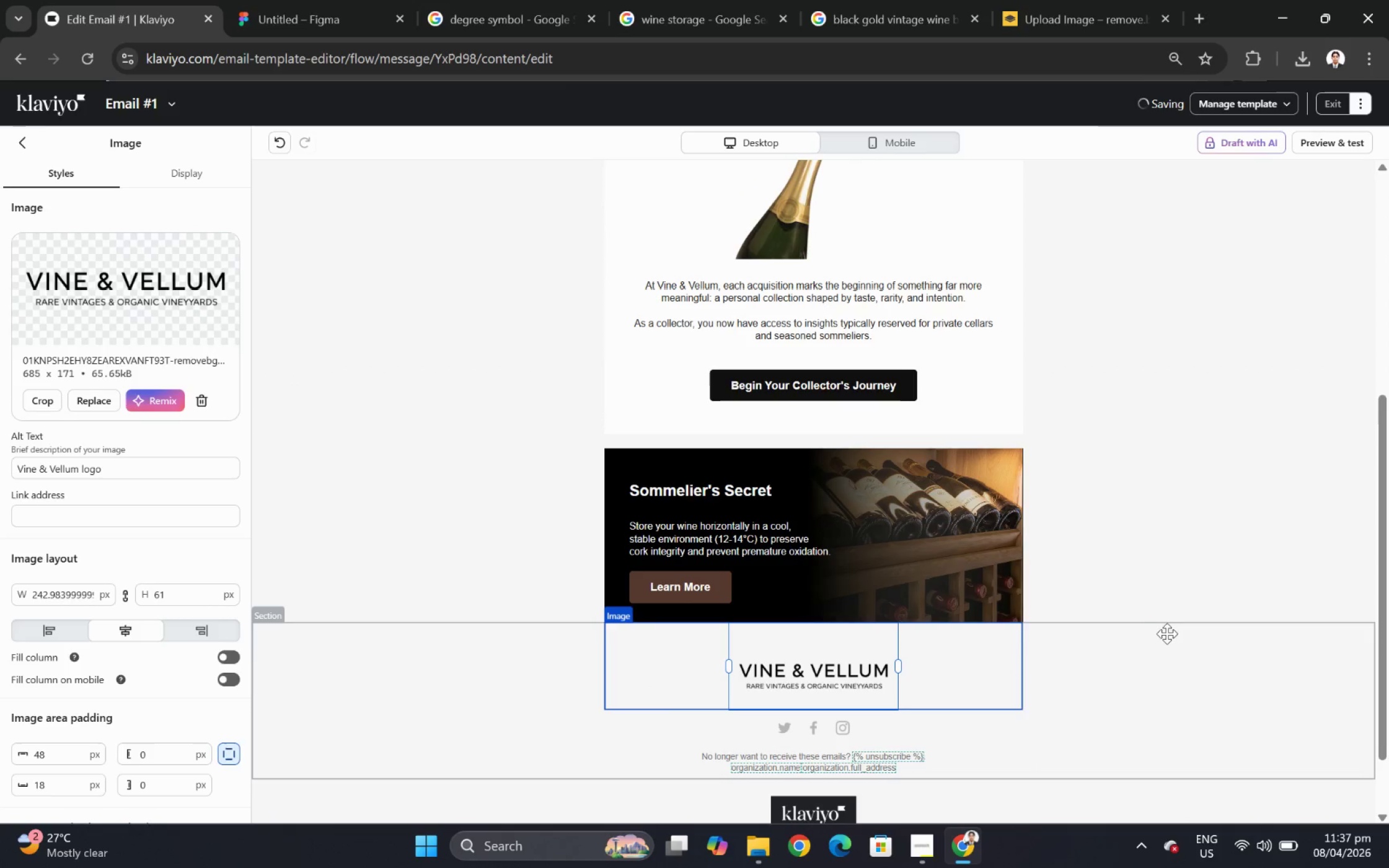 
left_click([1141, 682])
 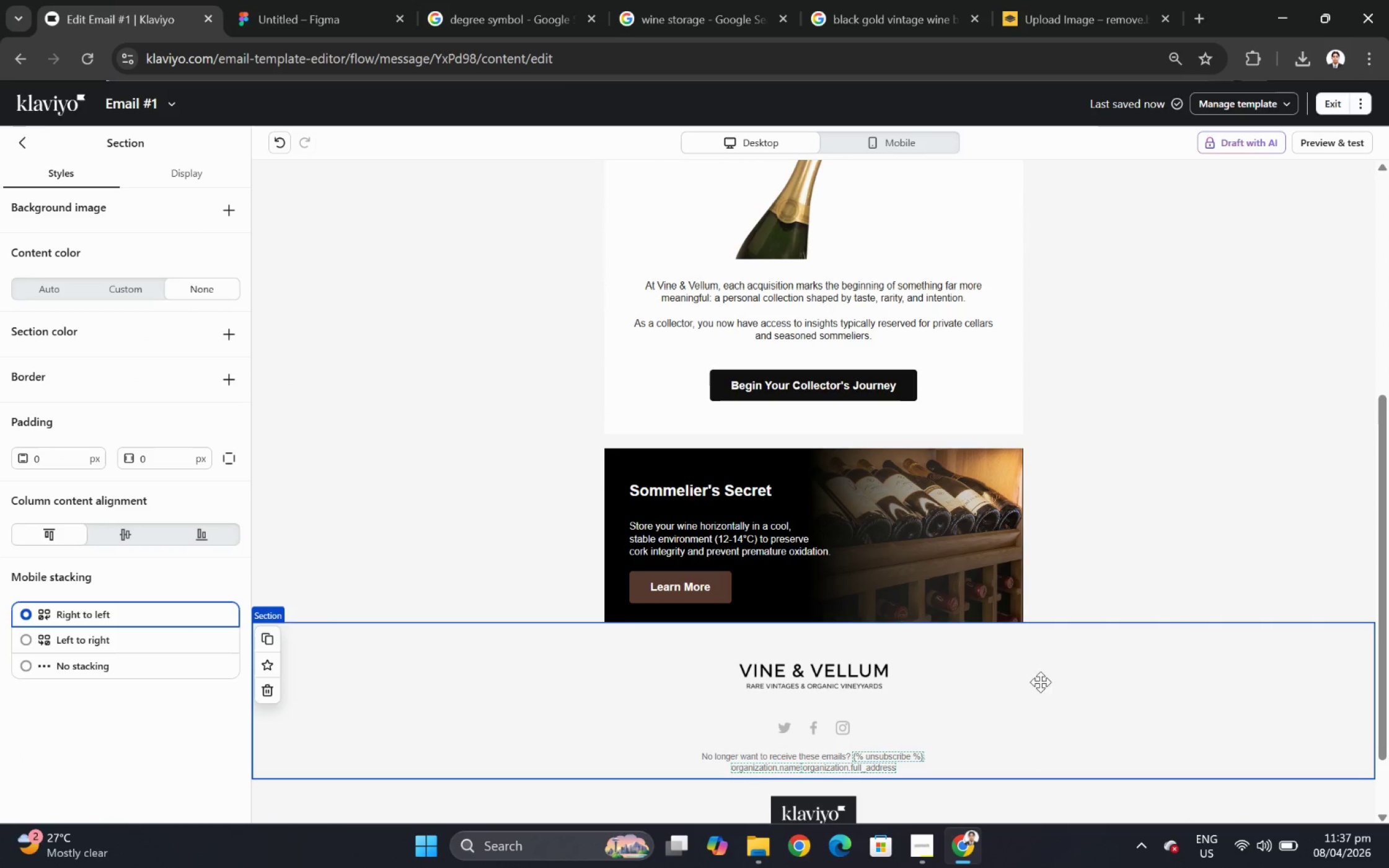 
left_click([878, 667])
 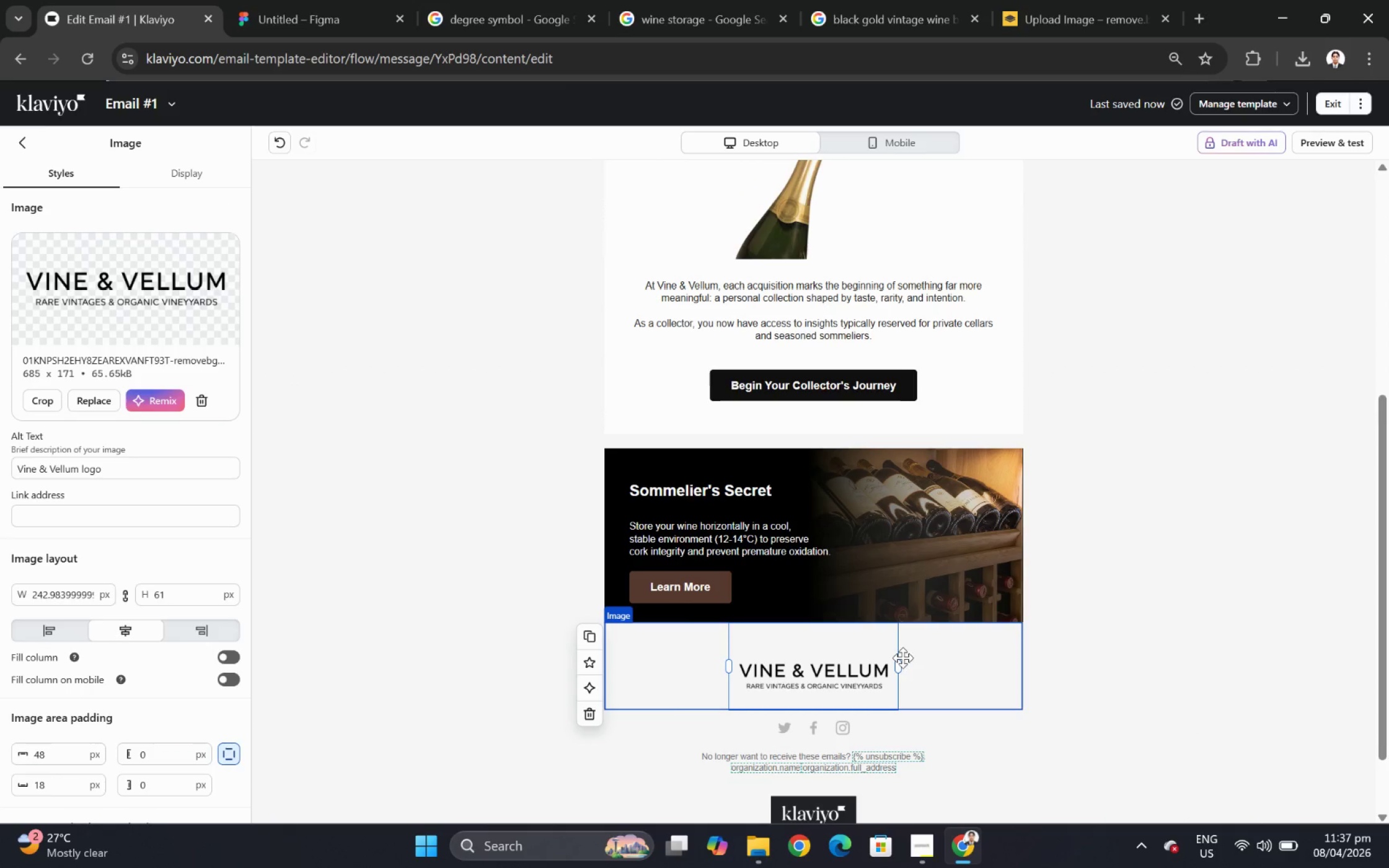 
left_click_drag(start_coordinate=[902, 657], to_coordinate=[870, 660])
 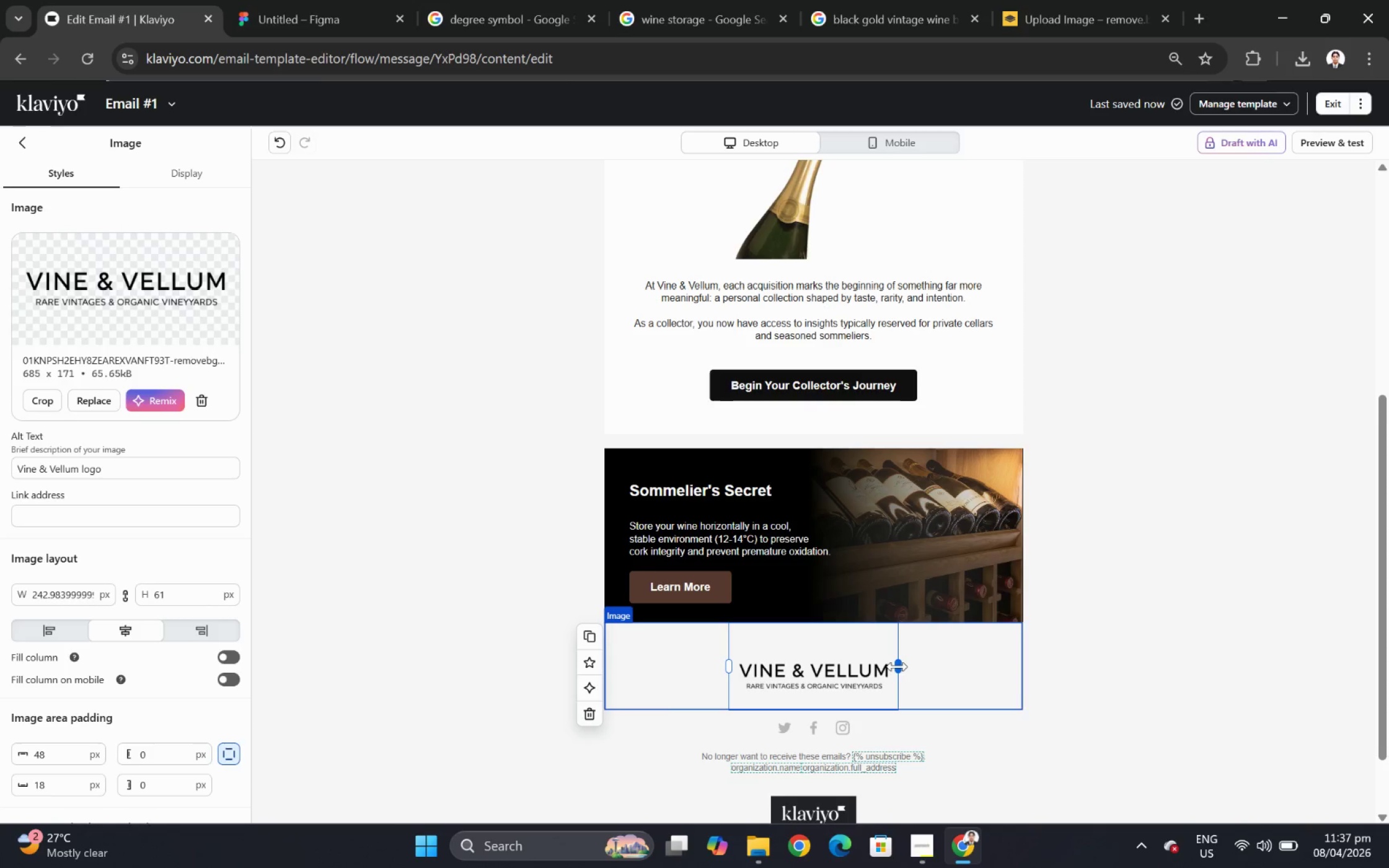 
left_click_drag(start_coordinate=[897, 664], to_coordinate=[863, 665])
 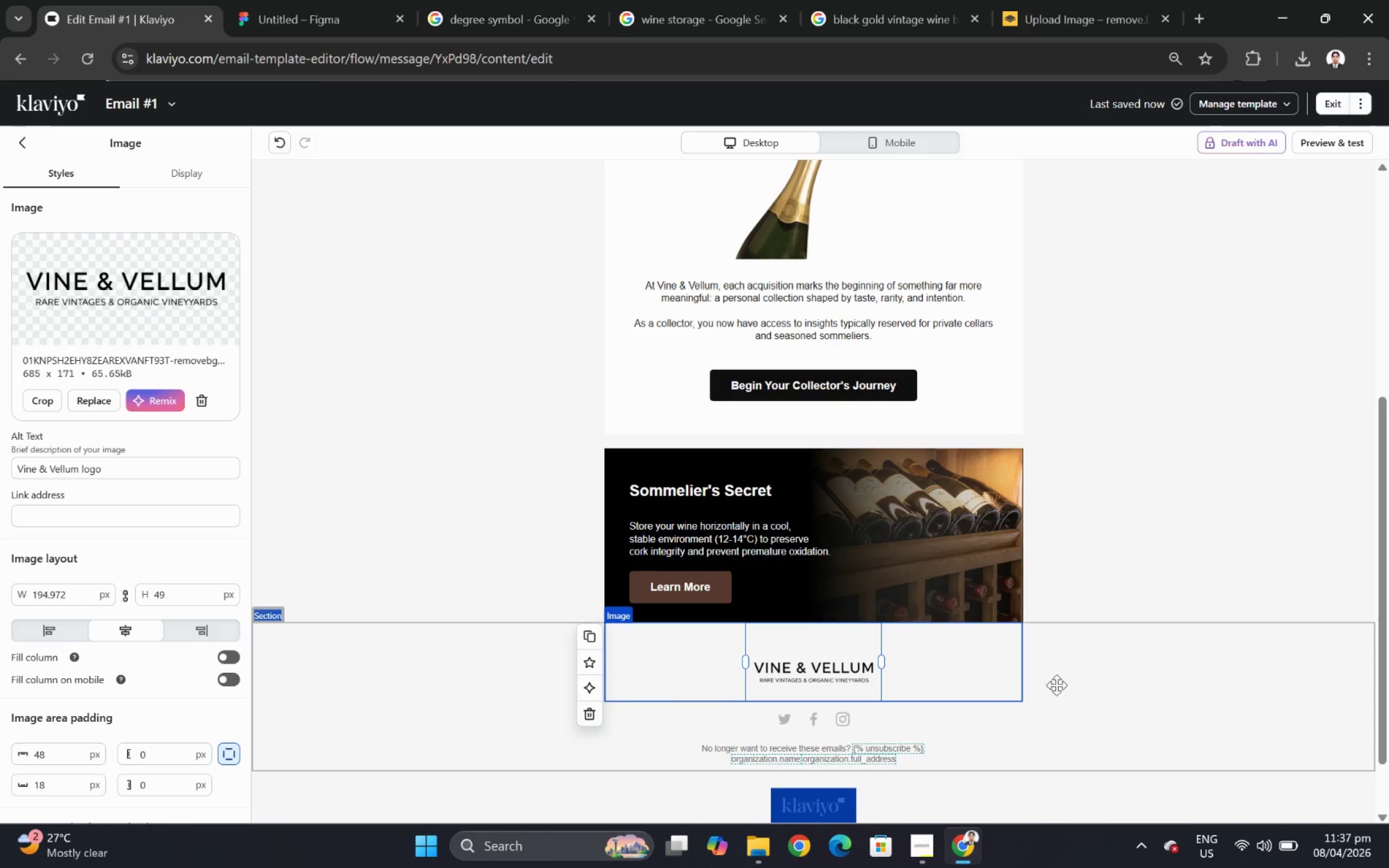 
left_click([1068, 685])
 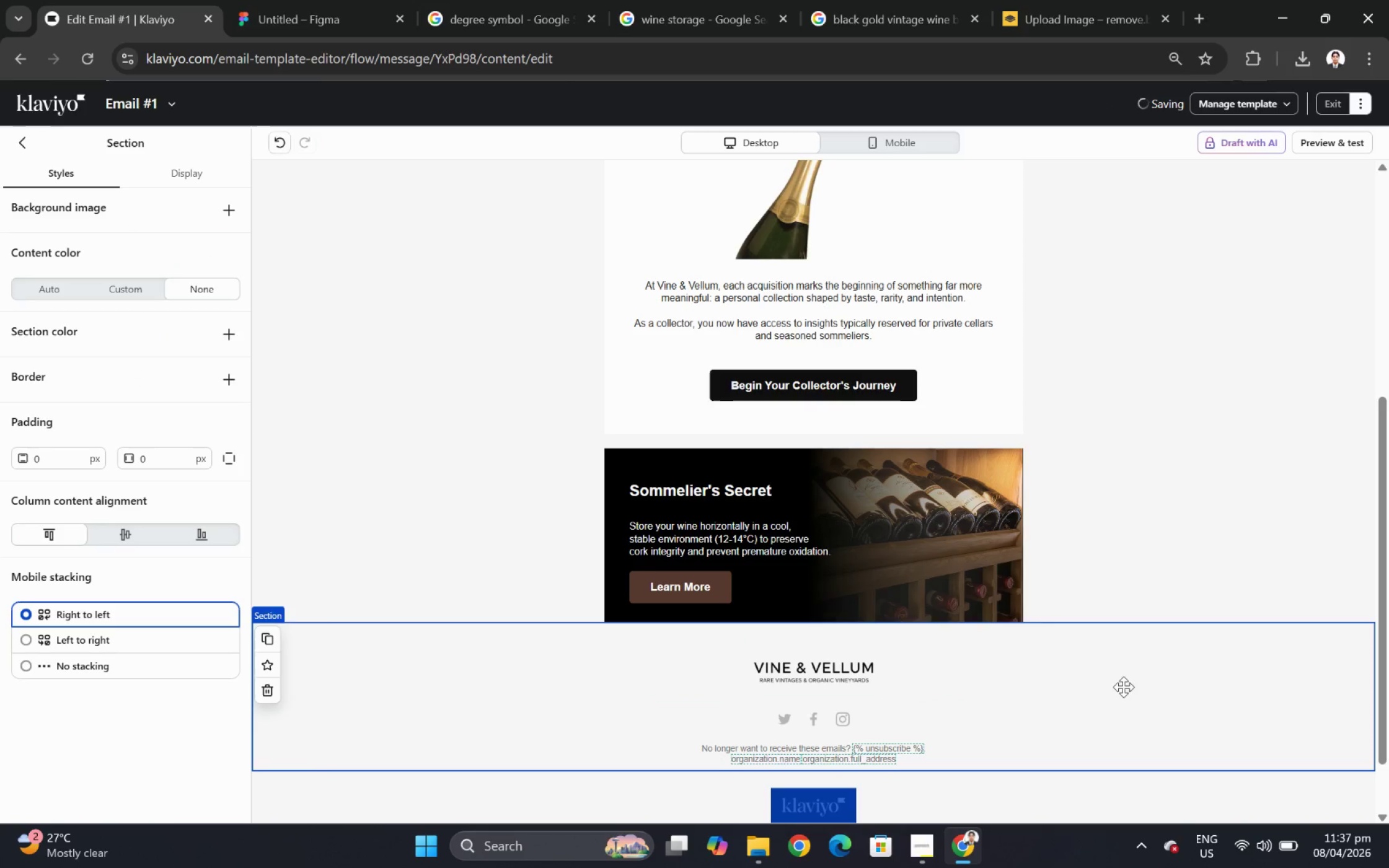 
scroll: coordinate [1124, 686], scroll_direction: down, amount: 1.0
 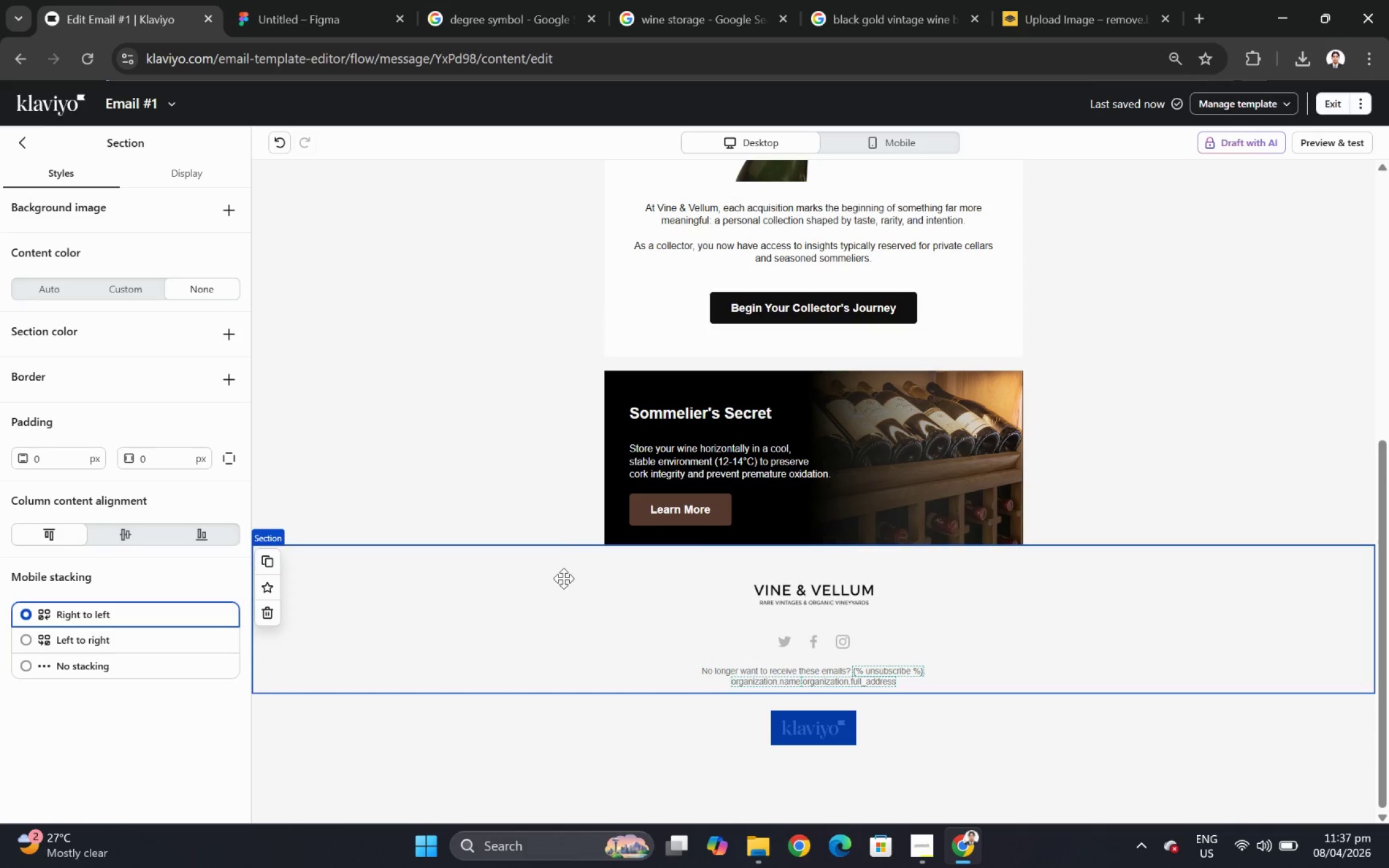 
double_click([79, 457])
 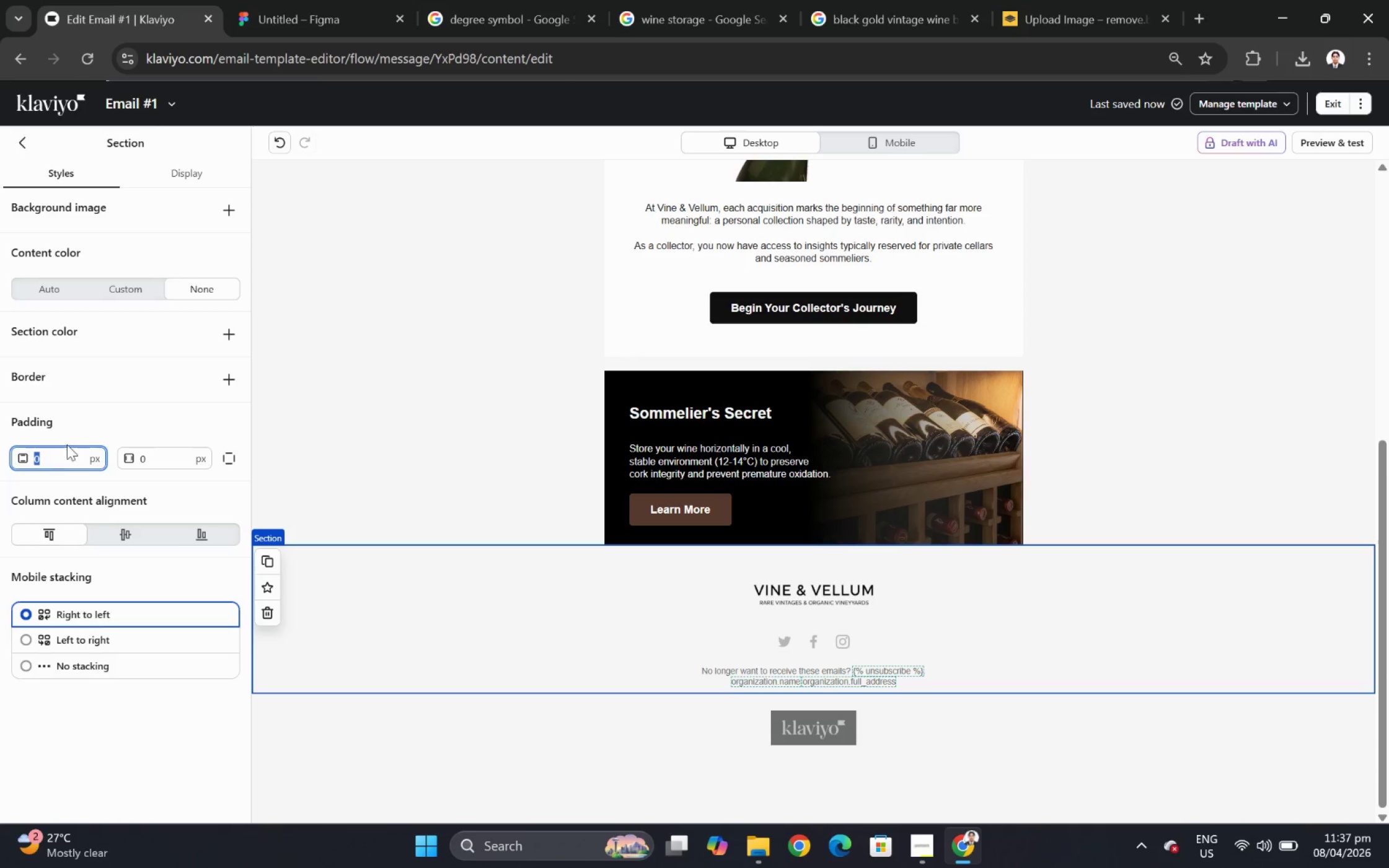 
left_click([230, 452])
 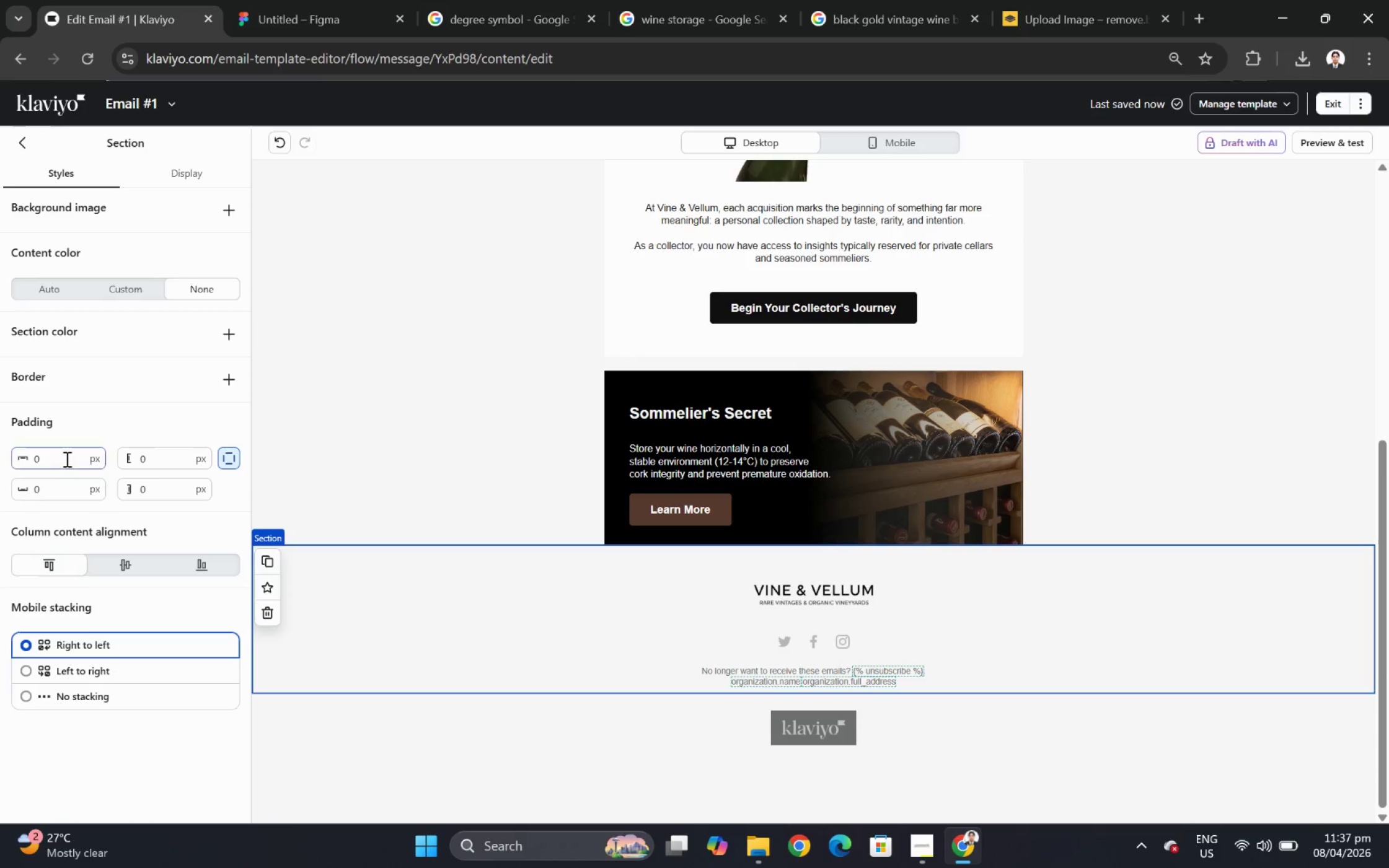 
double_click([66, 458])
 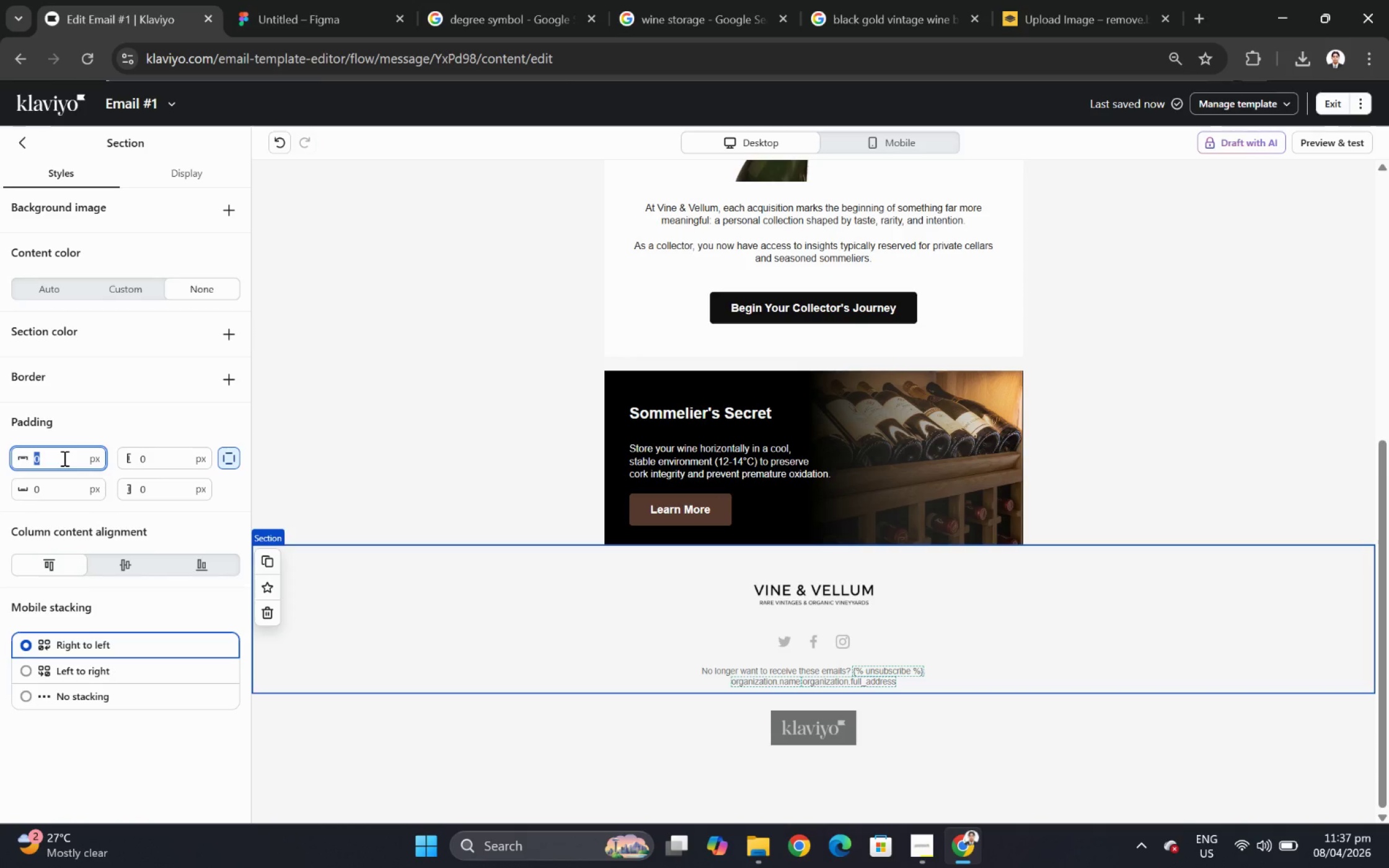 
hold_key(key=Numpad8, duration=0.38)
 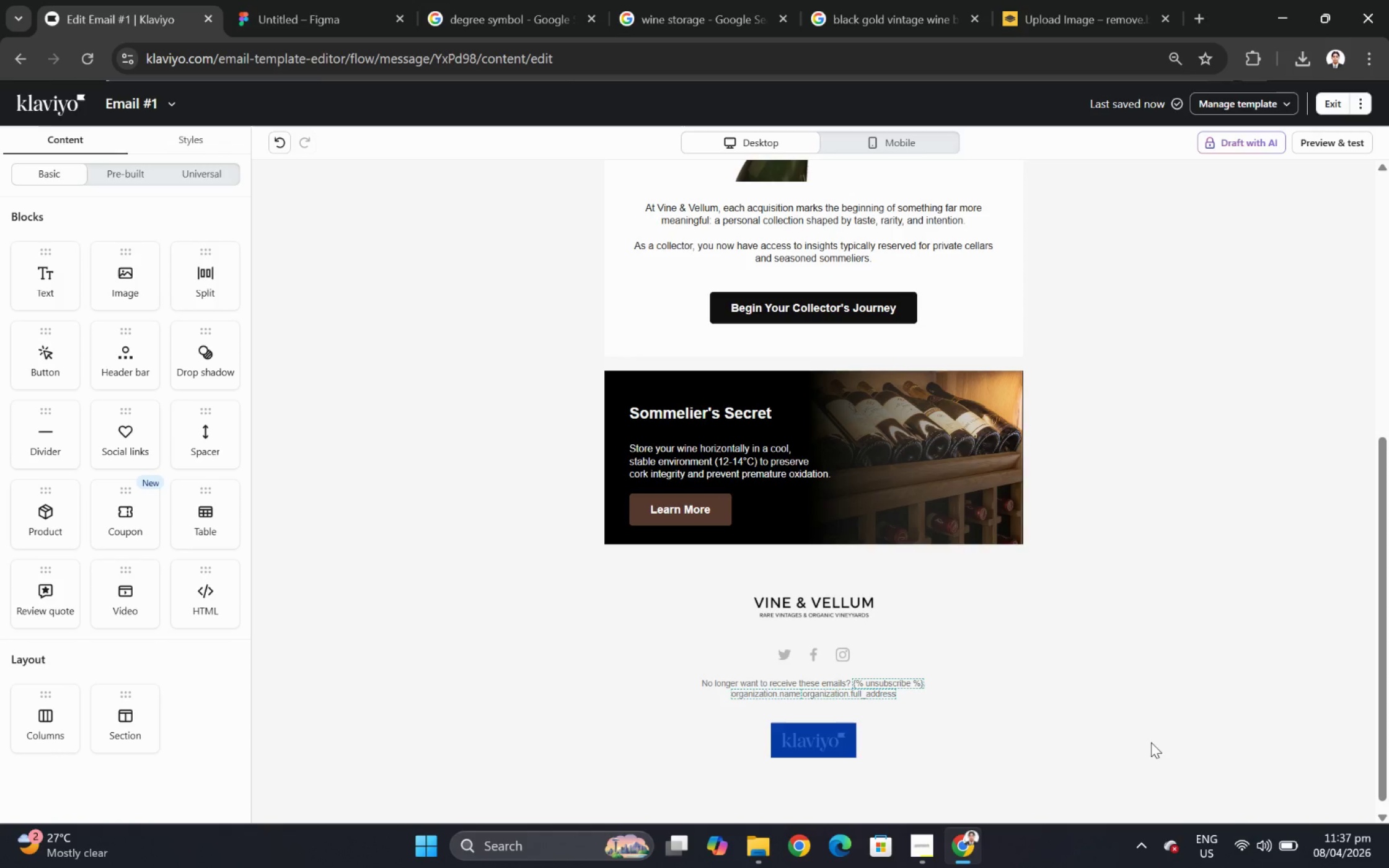 
key(Numpad1)
 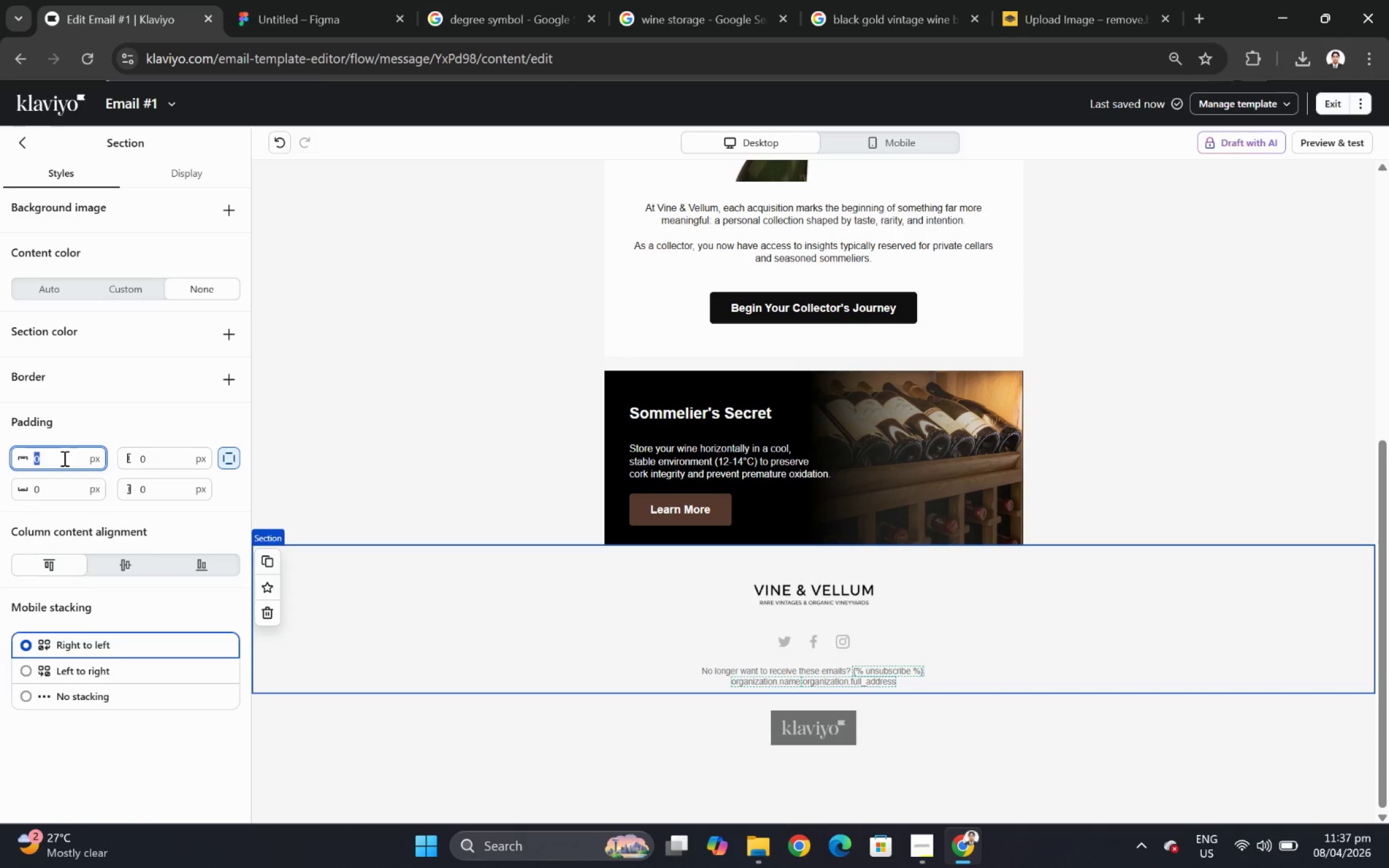 
wait(6.86)
 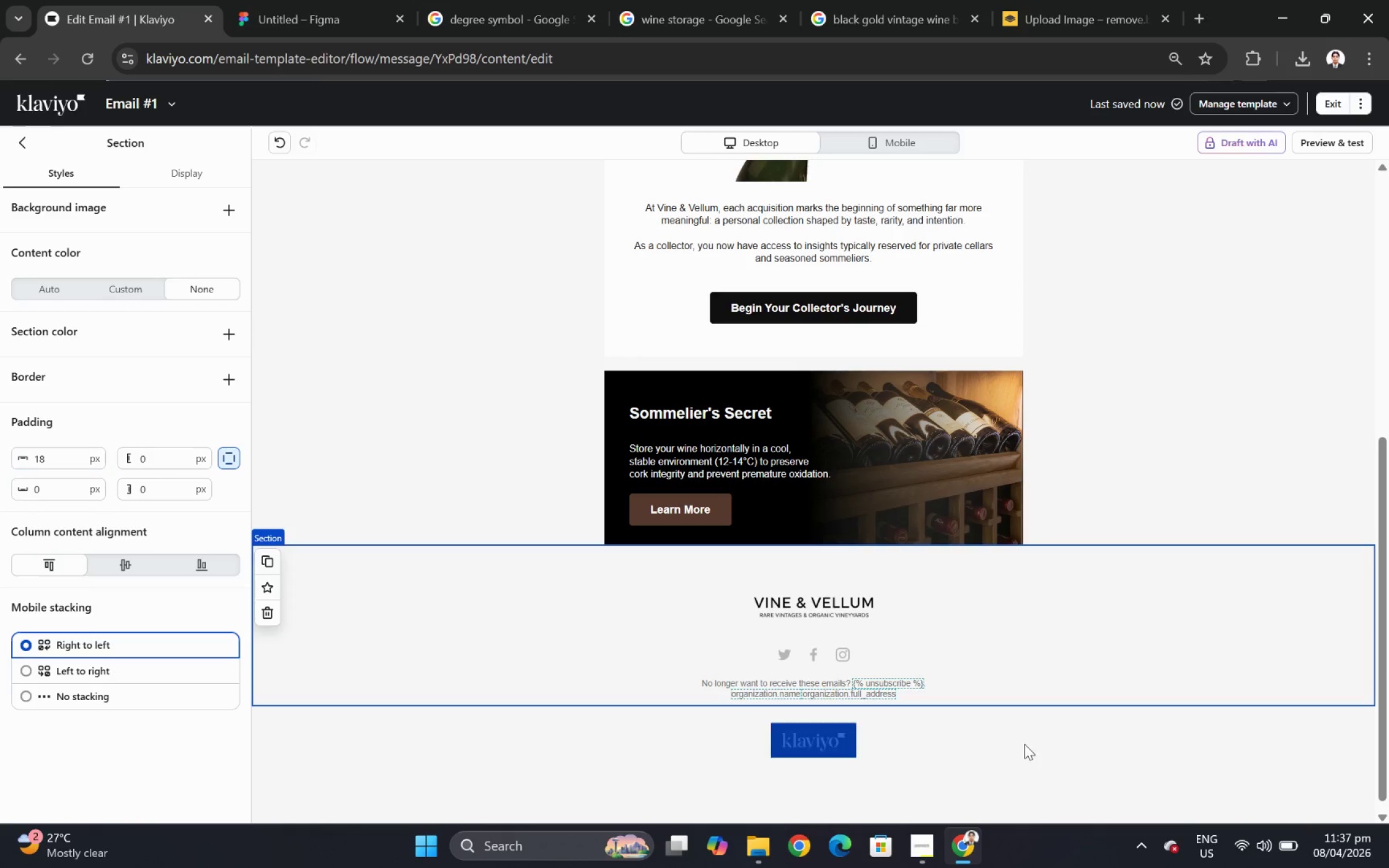 
scroll: coordinate [1150, 741], scroll_direction: none, amount: 0.0
 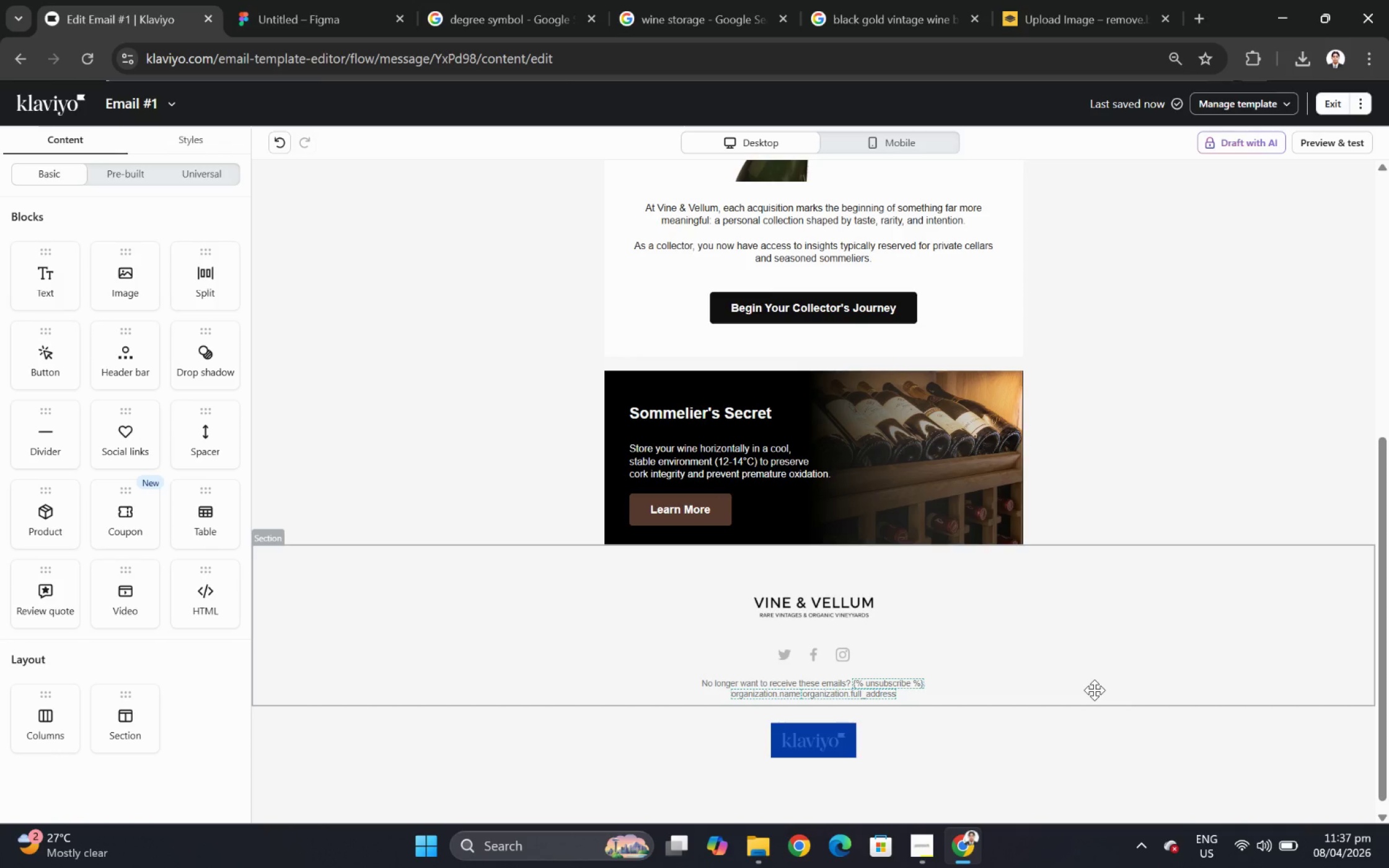 
wait(18.78)
 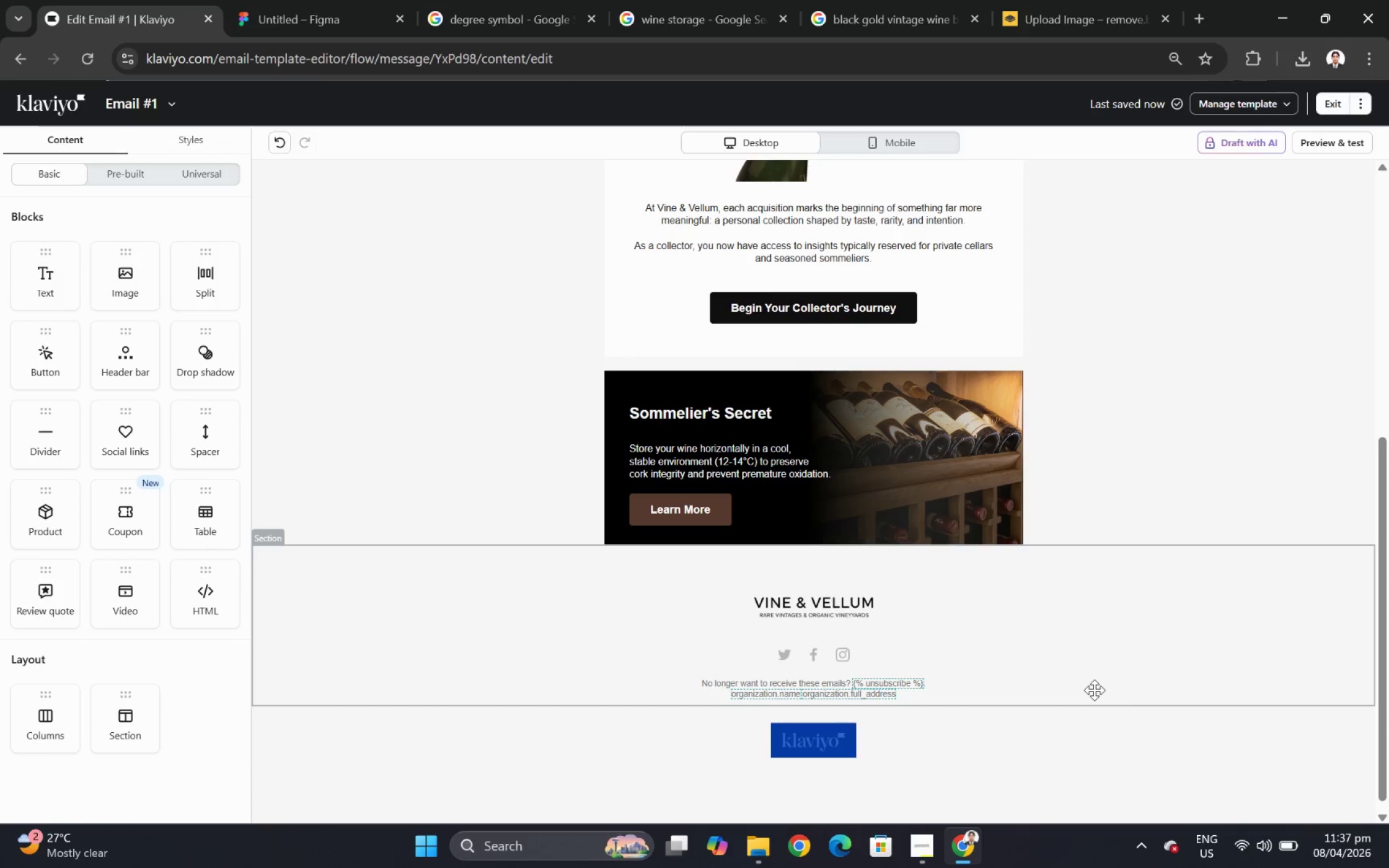 
scroll: coordinate [1102, 713], scroll_direction: up, amount: 3.0
 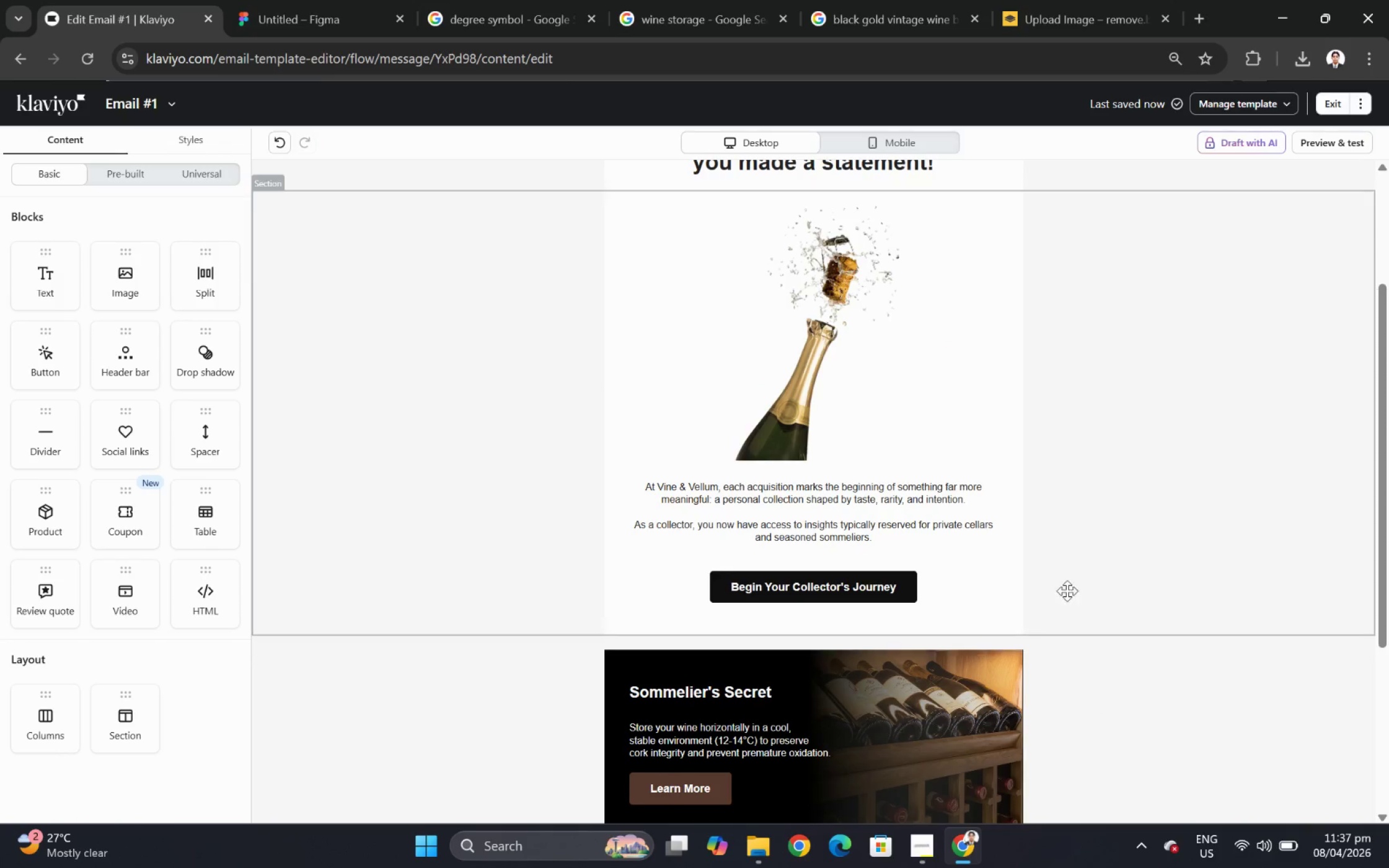 
left_click([826, 651])
 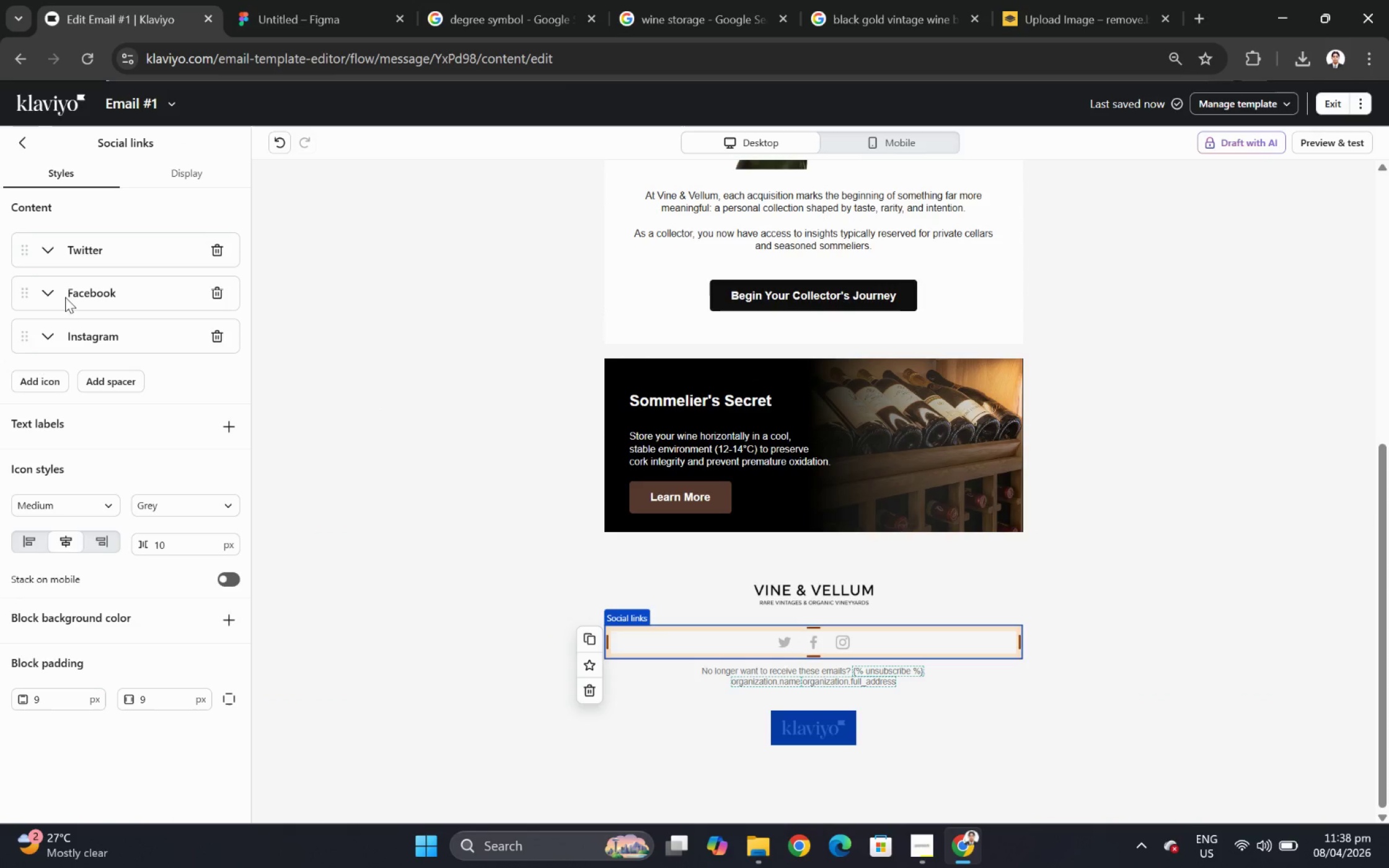 
scroll: coordinate [1059, 616], scroll_direction: down, amount: 3.0
 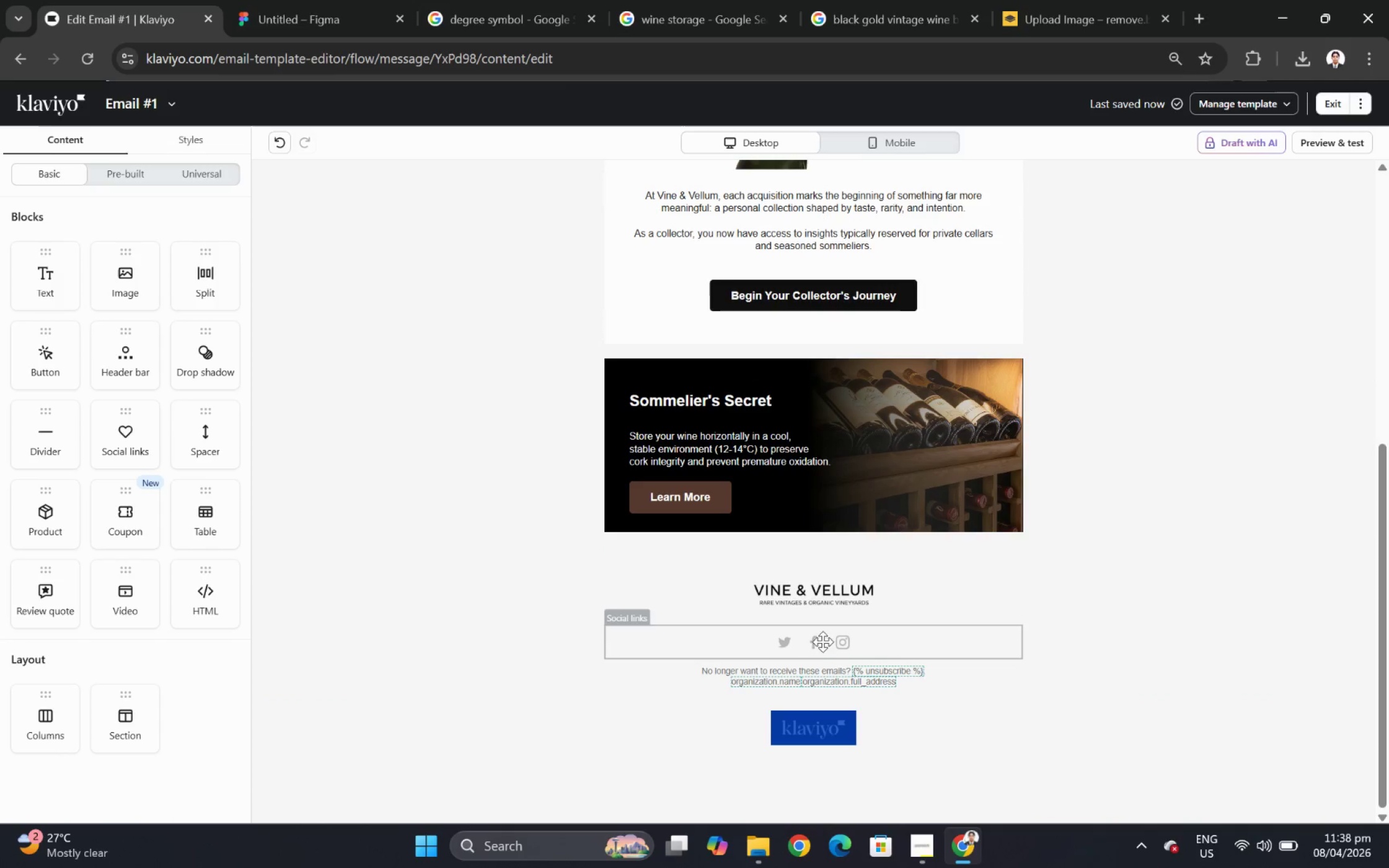 
left_click_drag(start_coordinate=[19, 290], to_coordinate=[28, 237])
 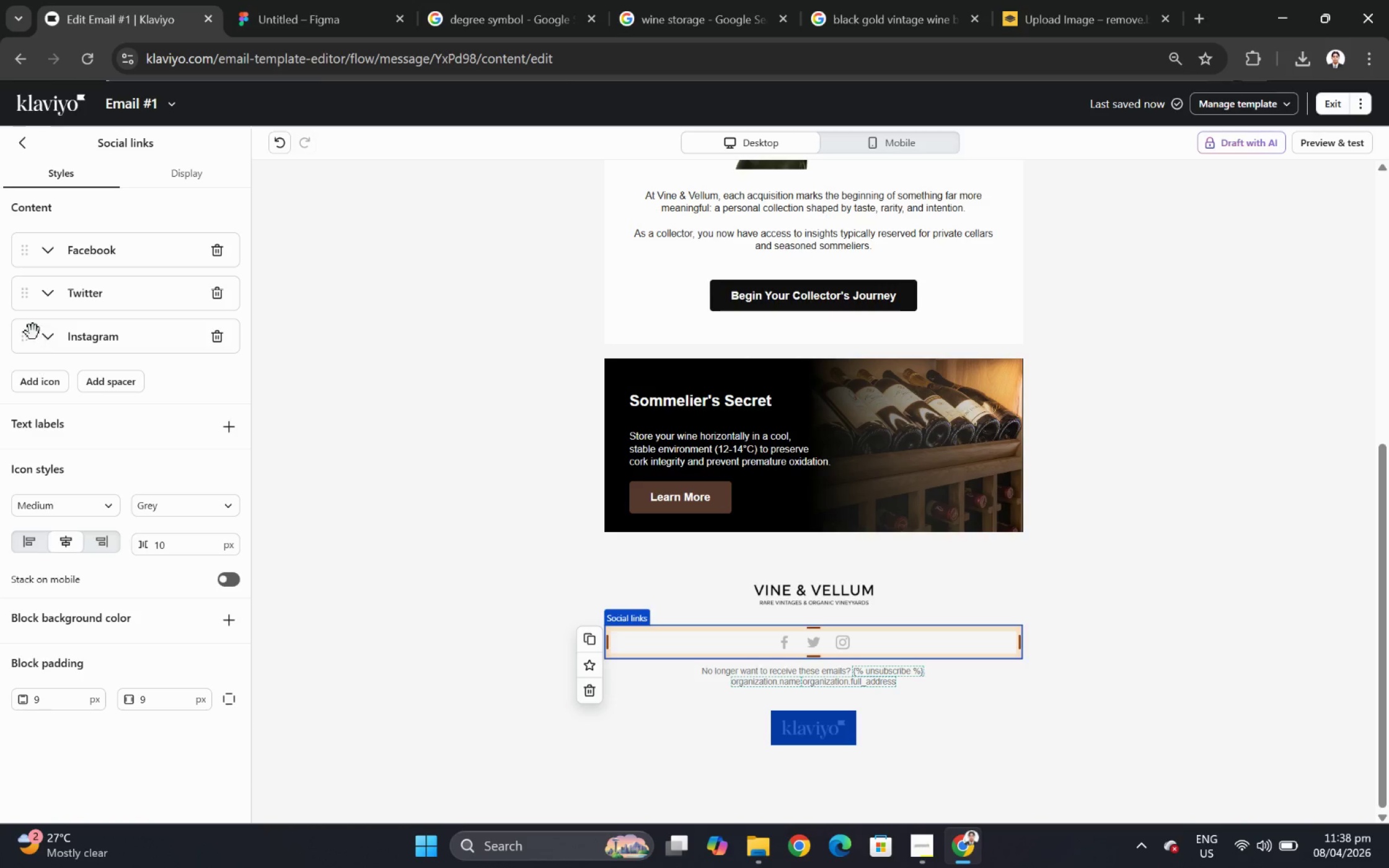 
left_click_drag(start_coordinate=[17, 333], to_coordinate=[24, 267])
 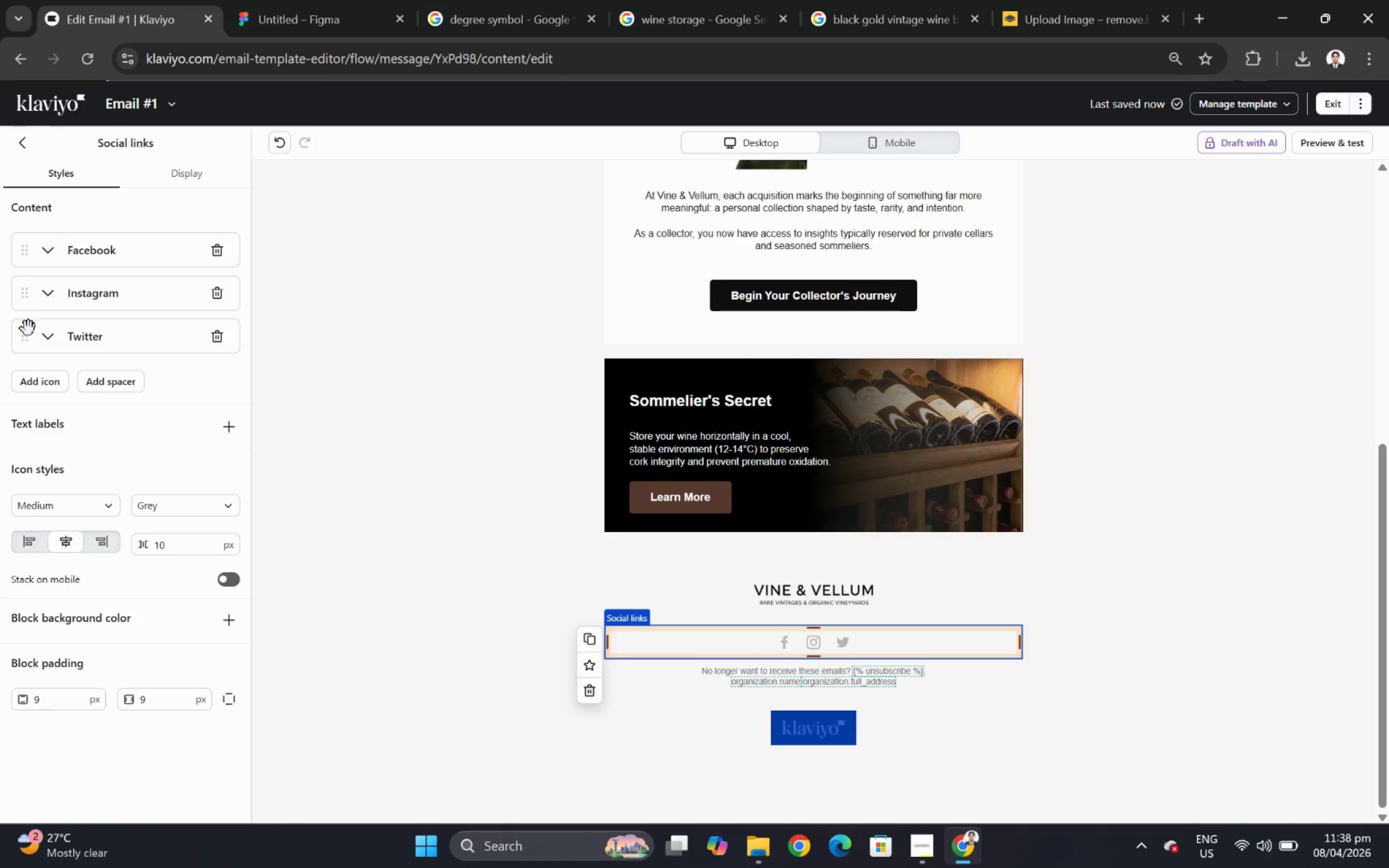 
left_click_drag(start_coordinate=[25, 334], to_coordinate=[24, 272])
 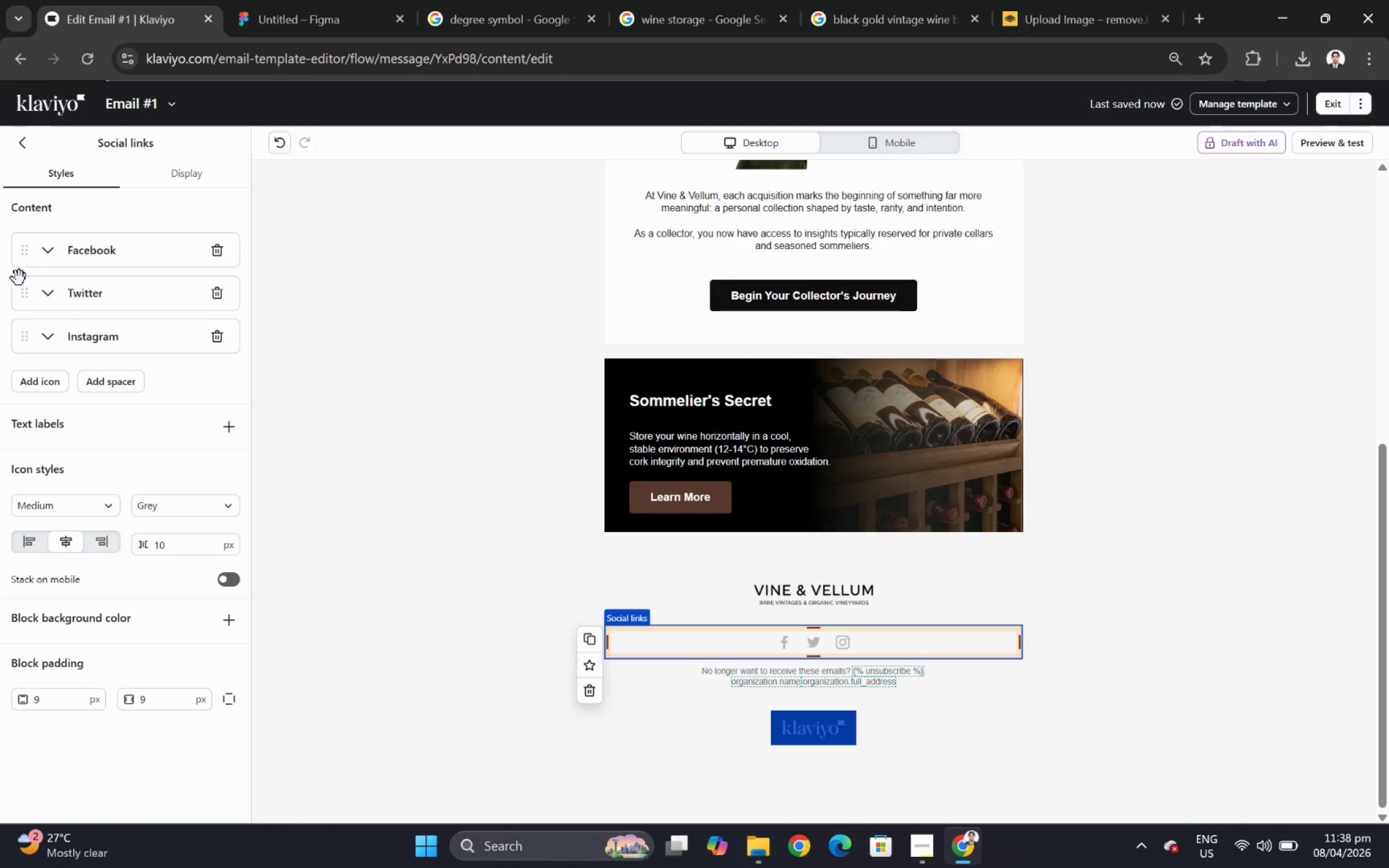 
left_click_drag(start_coordinate=[23, 296], to_coordinate=[22, 354])
 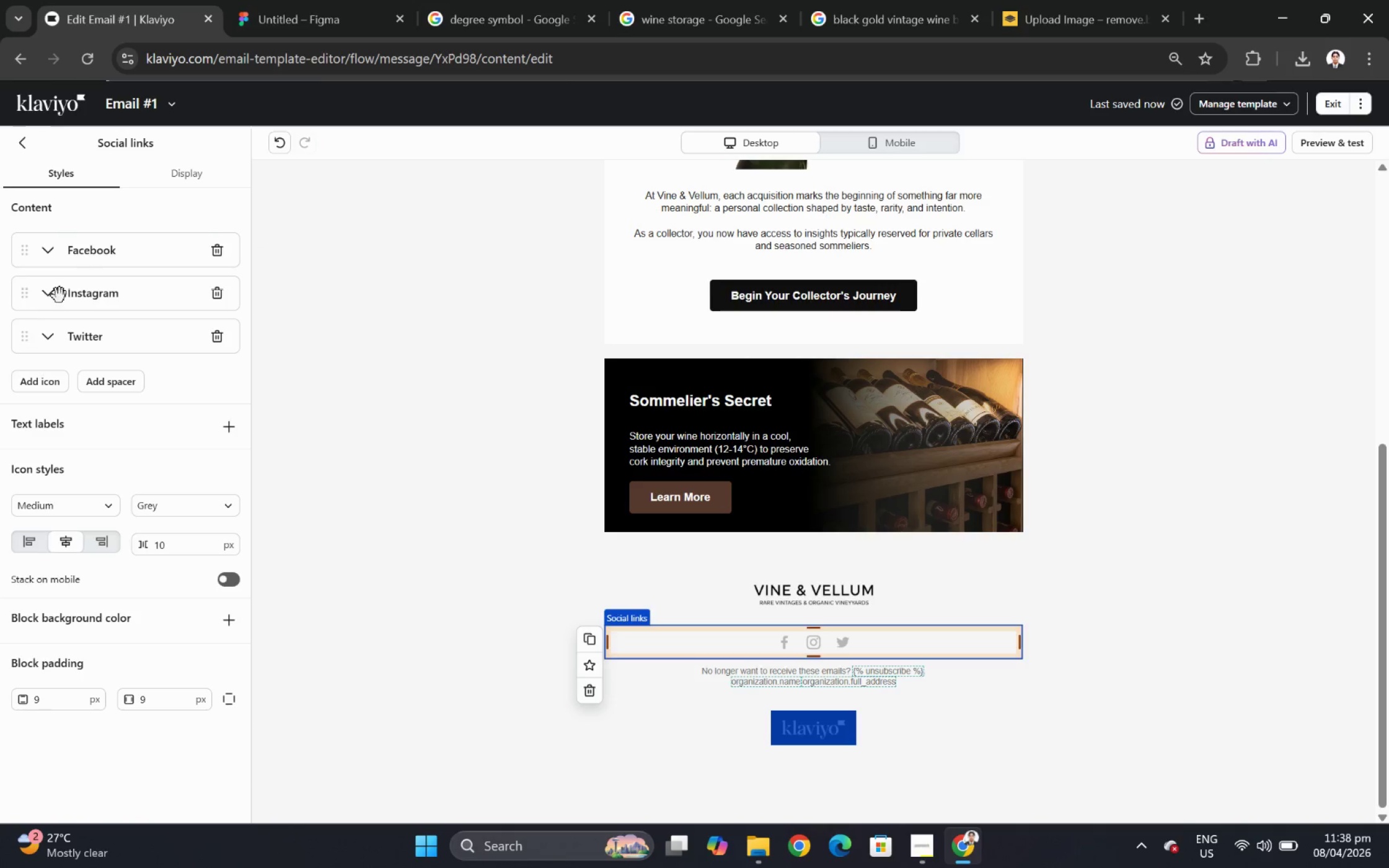 
left_click([45, 250])
 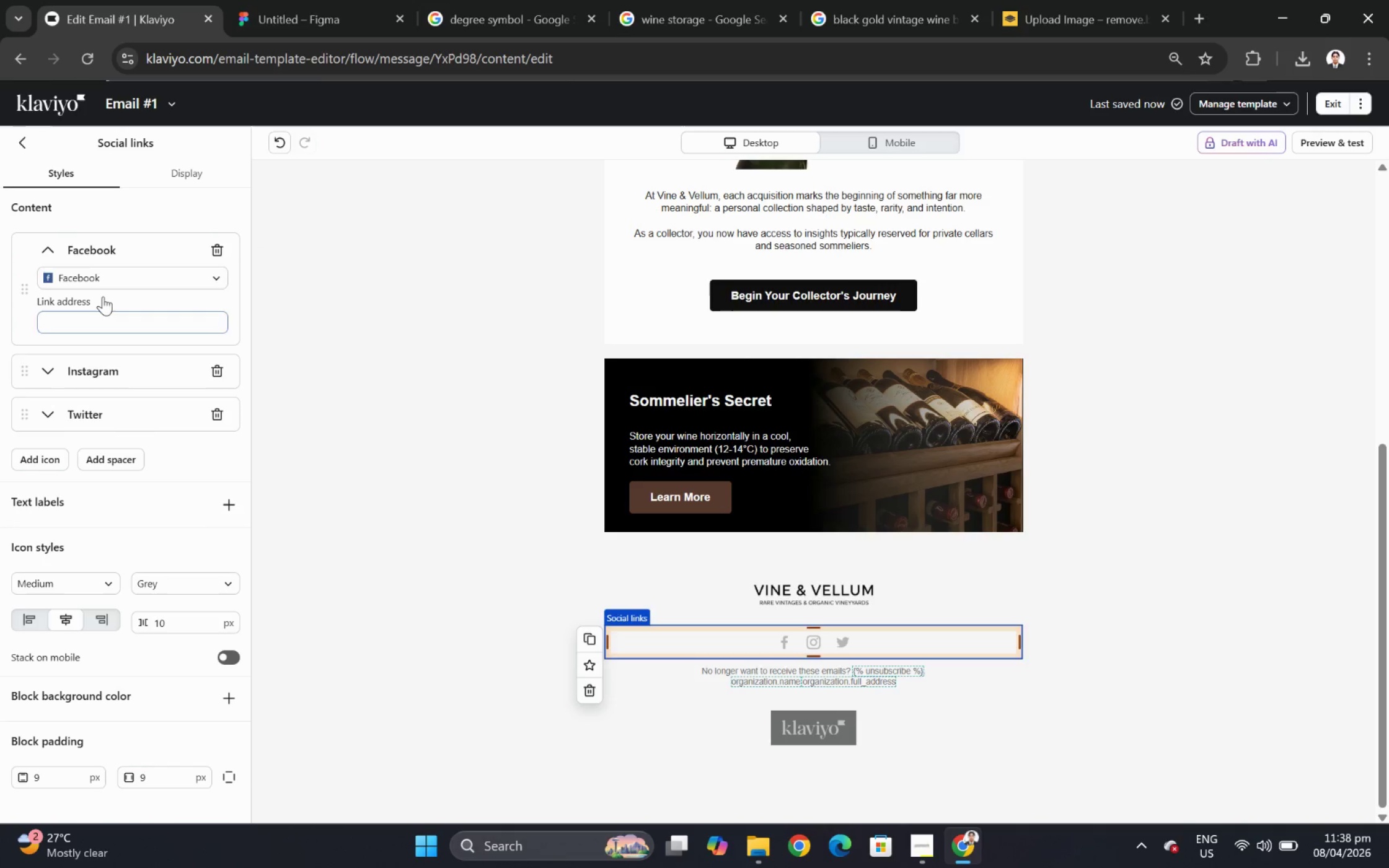 
left_click([104, 316])
 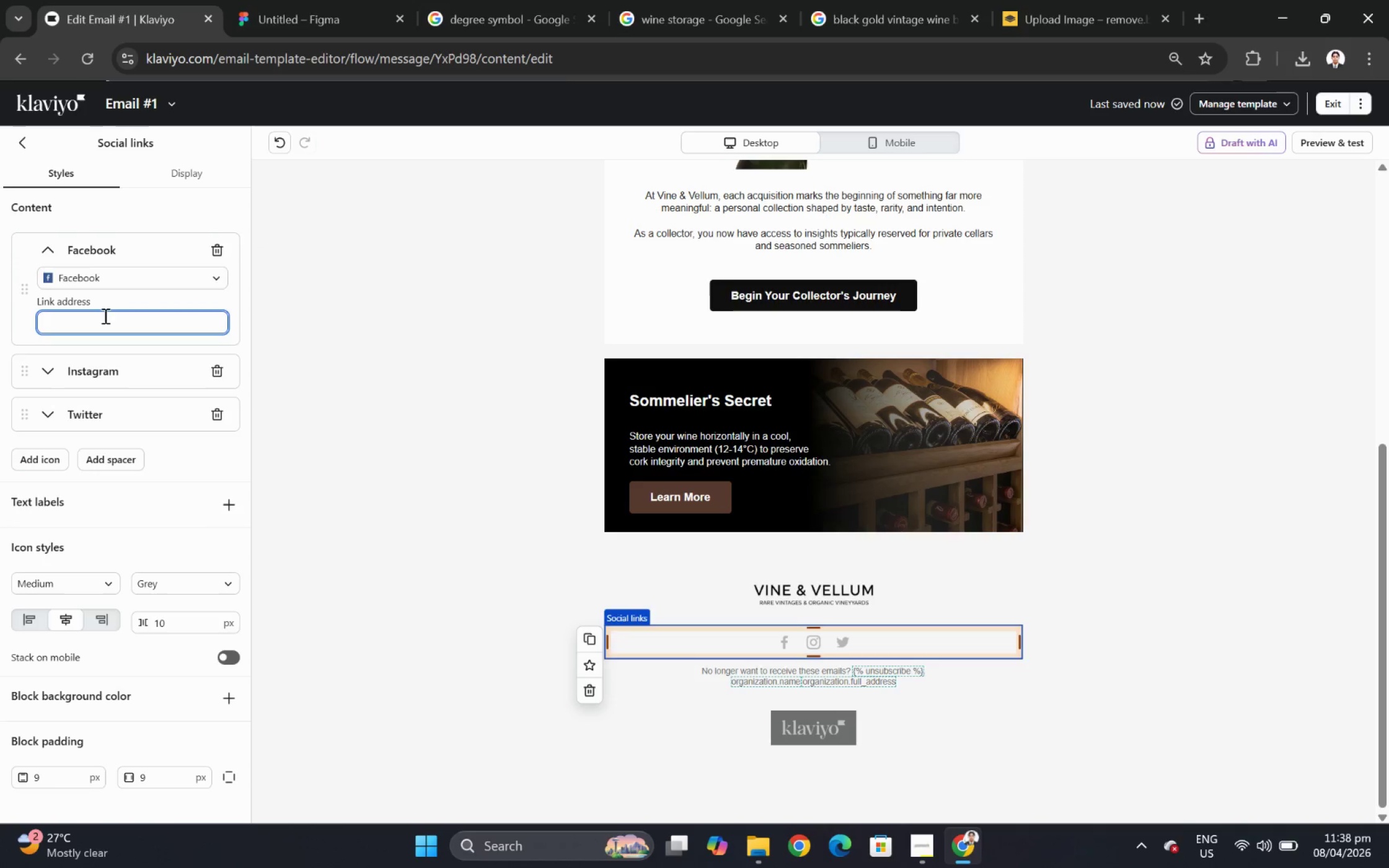 
type(wwww.)
key(Backspace)
key(Backspace)
type(.facebook.com/vineandvellum)
 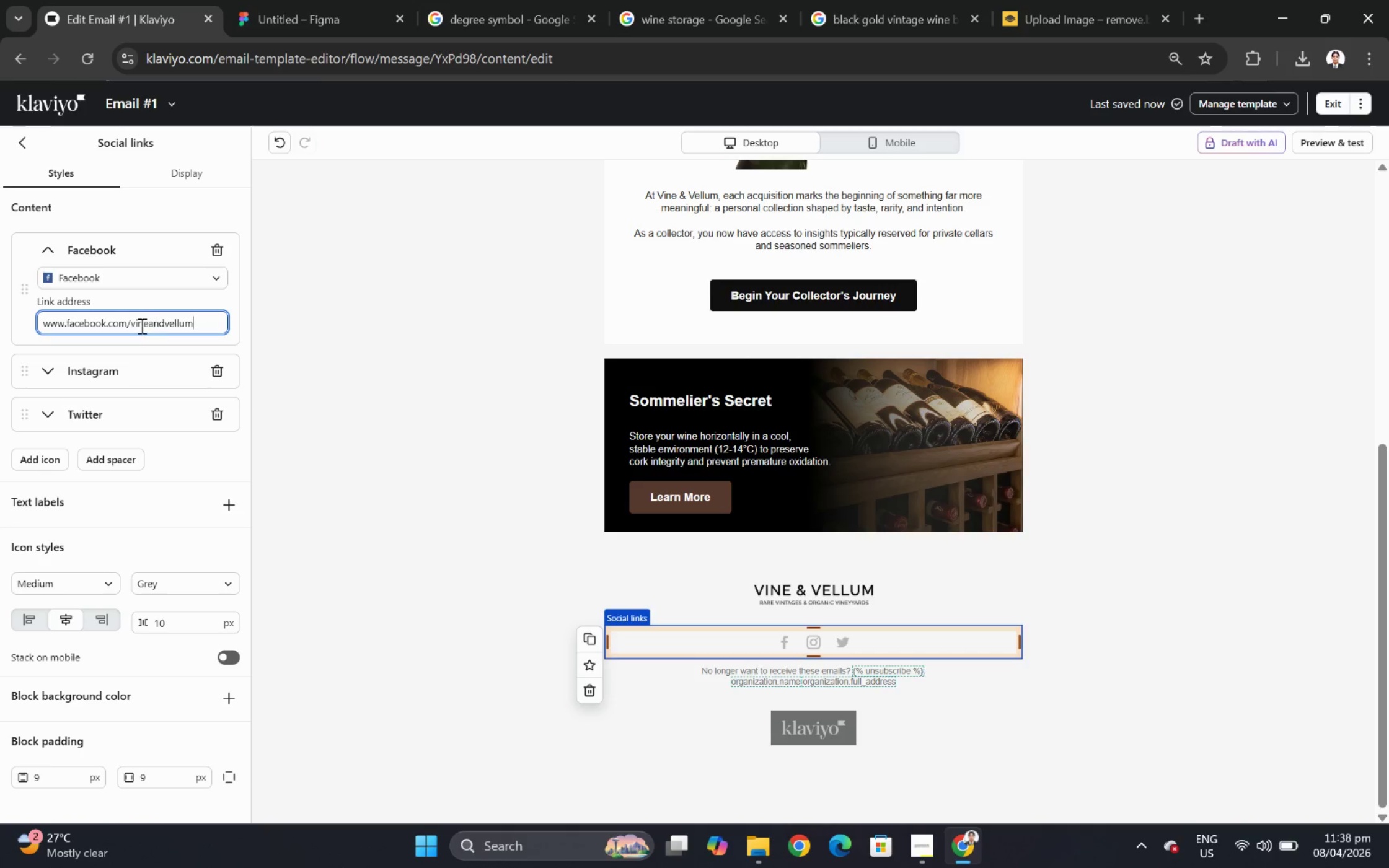 
left_click_drag(start_coordinate=[132, 323], to_coordinate=[210, 324])
 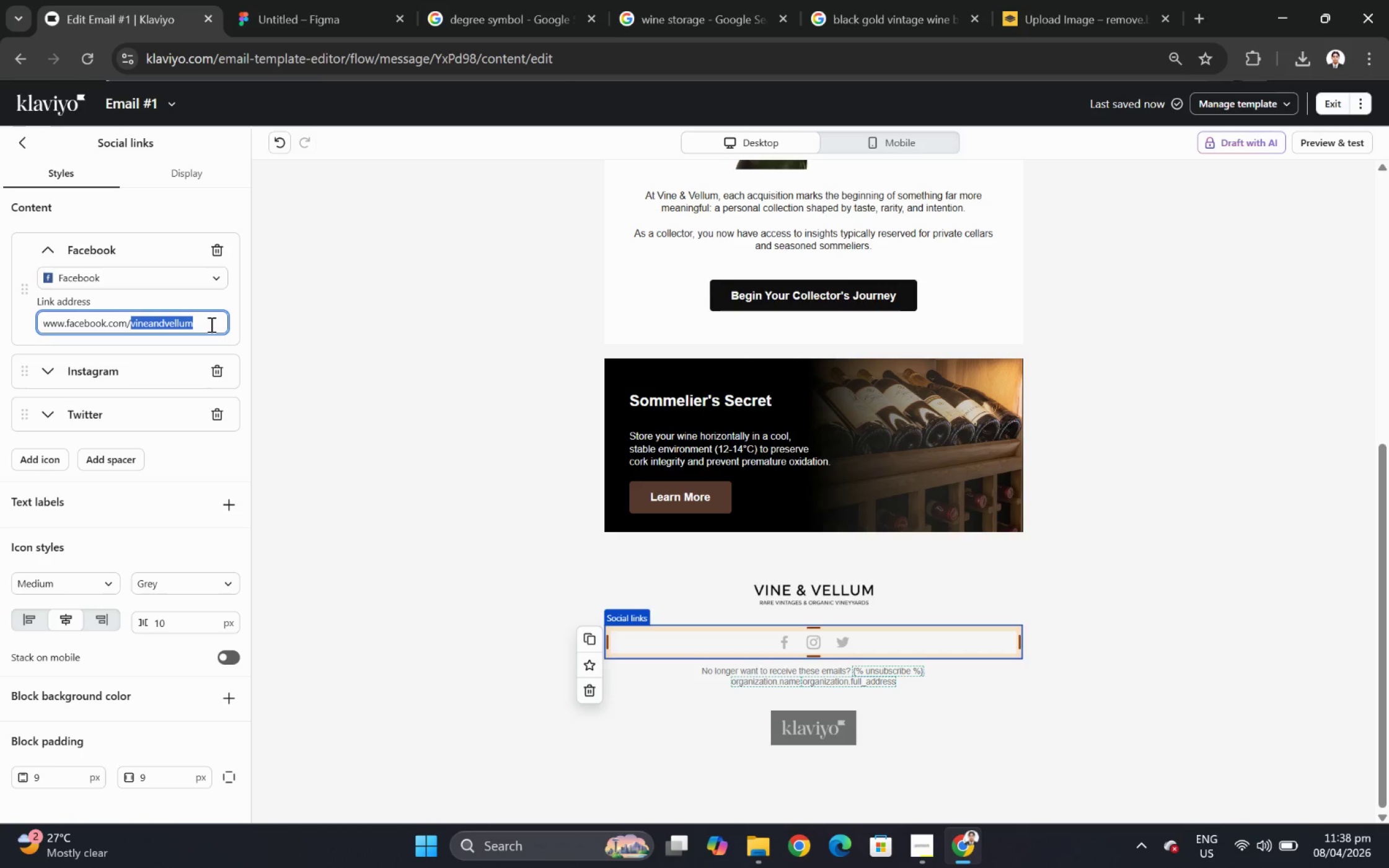 
hold_key(key=ControlLeft, duration=1.52)
 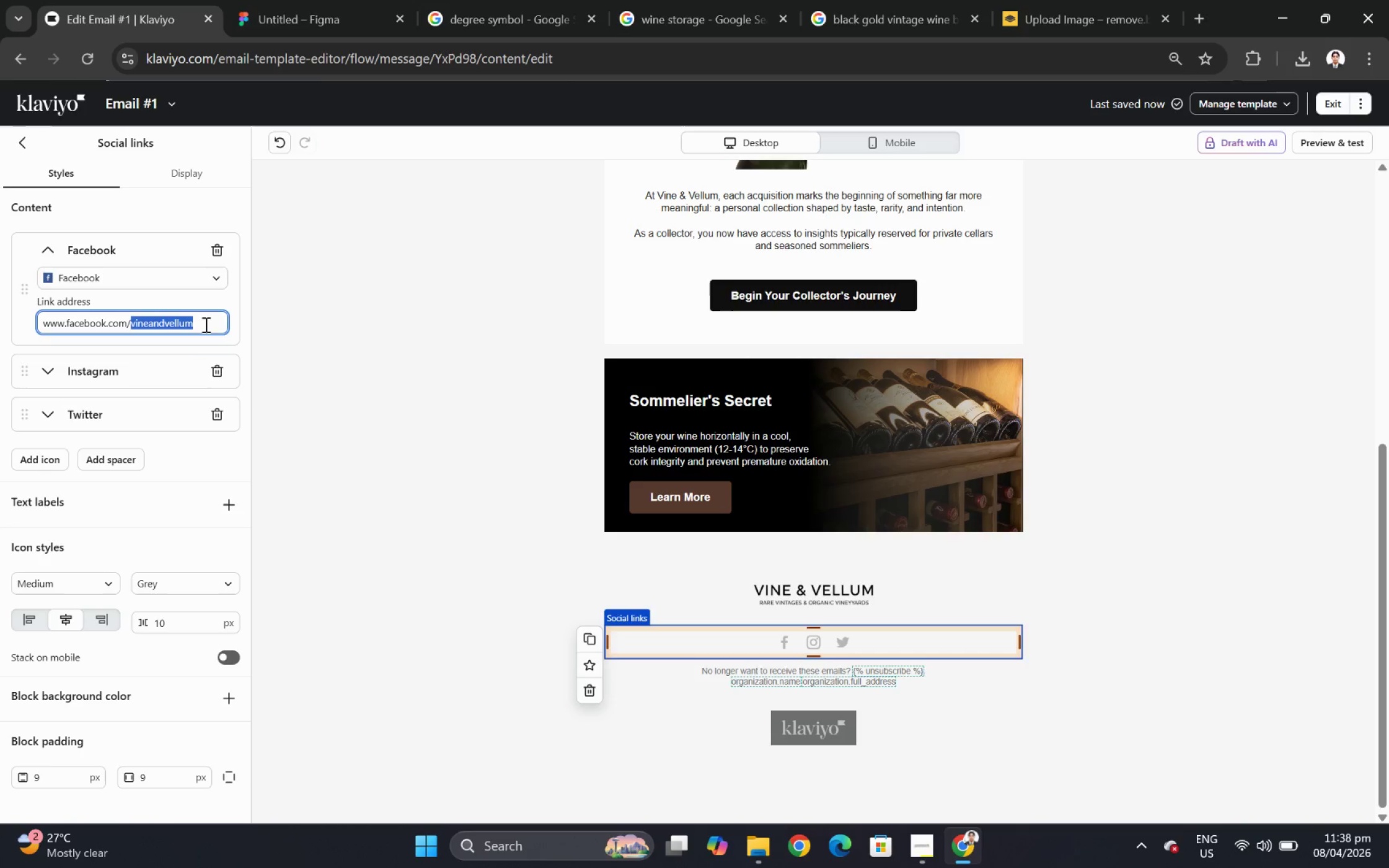 
key(Control+C)
 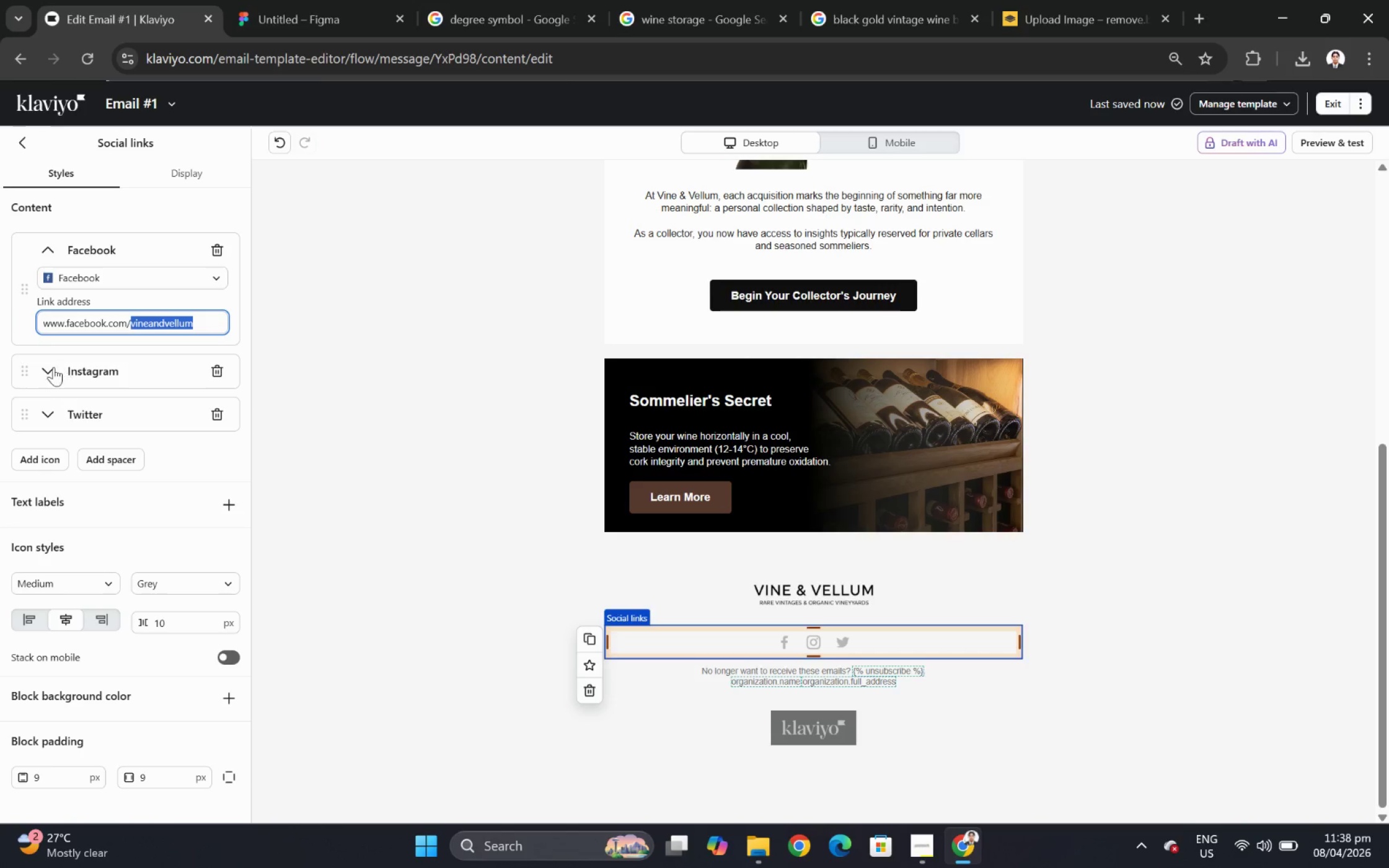 
left_click([43, 367])
 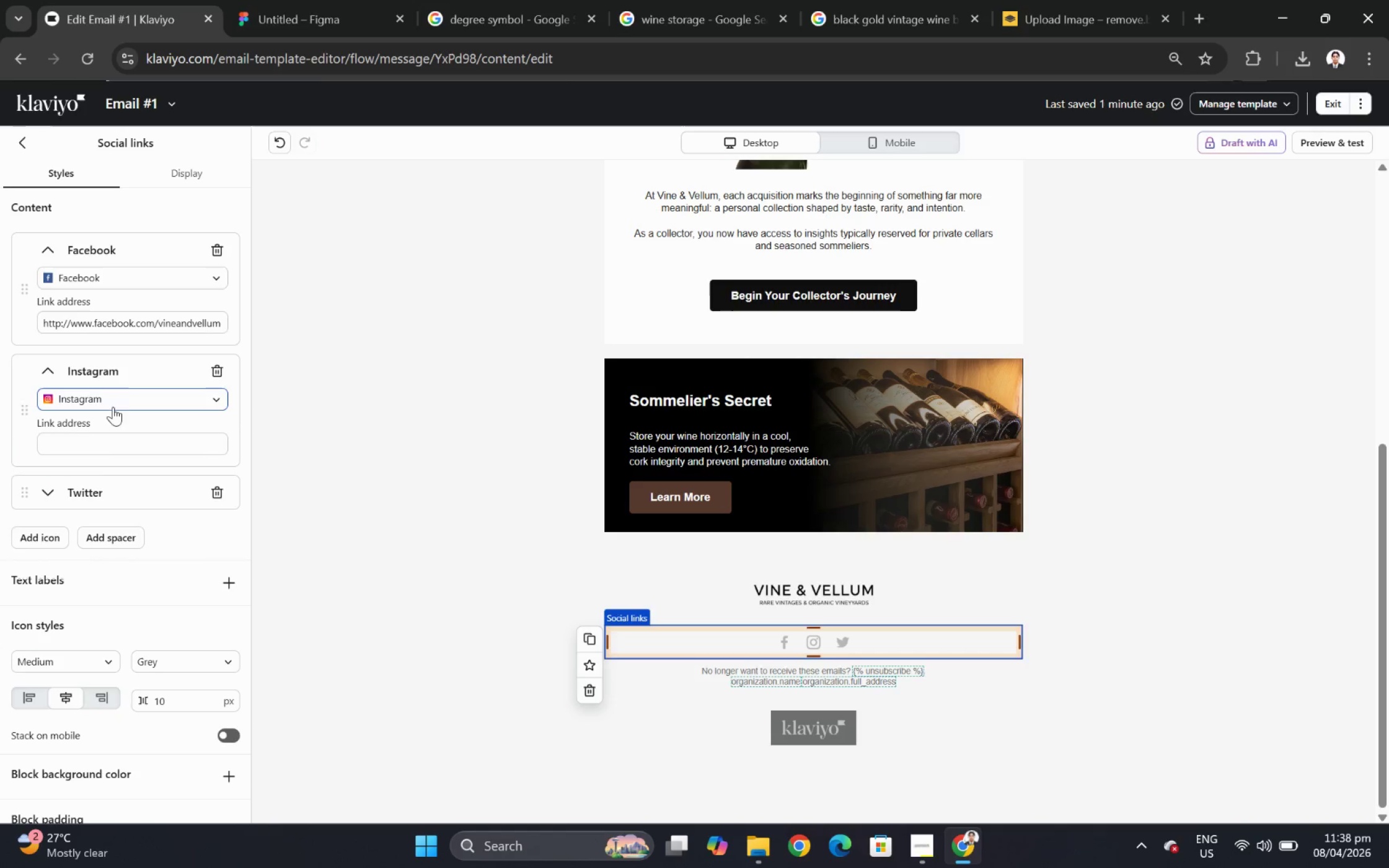 
left_click([118, 441])
 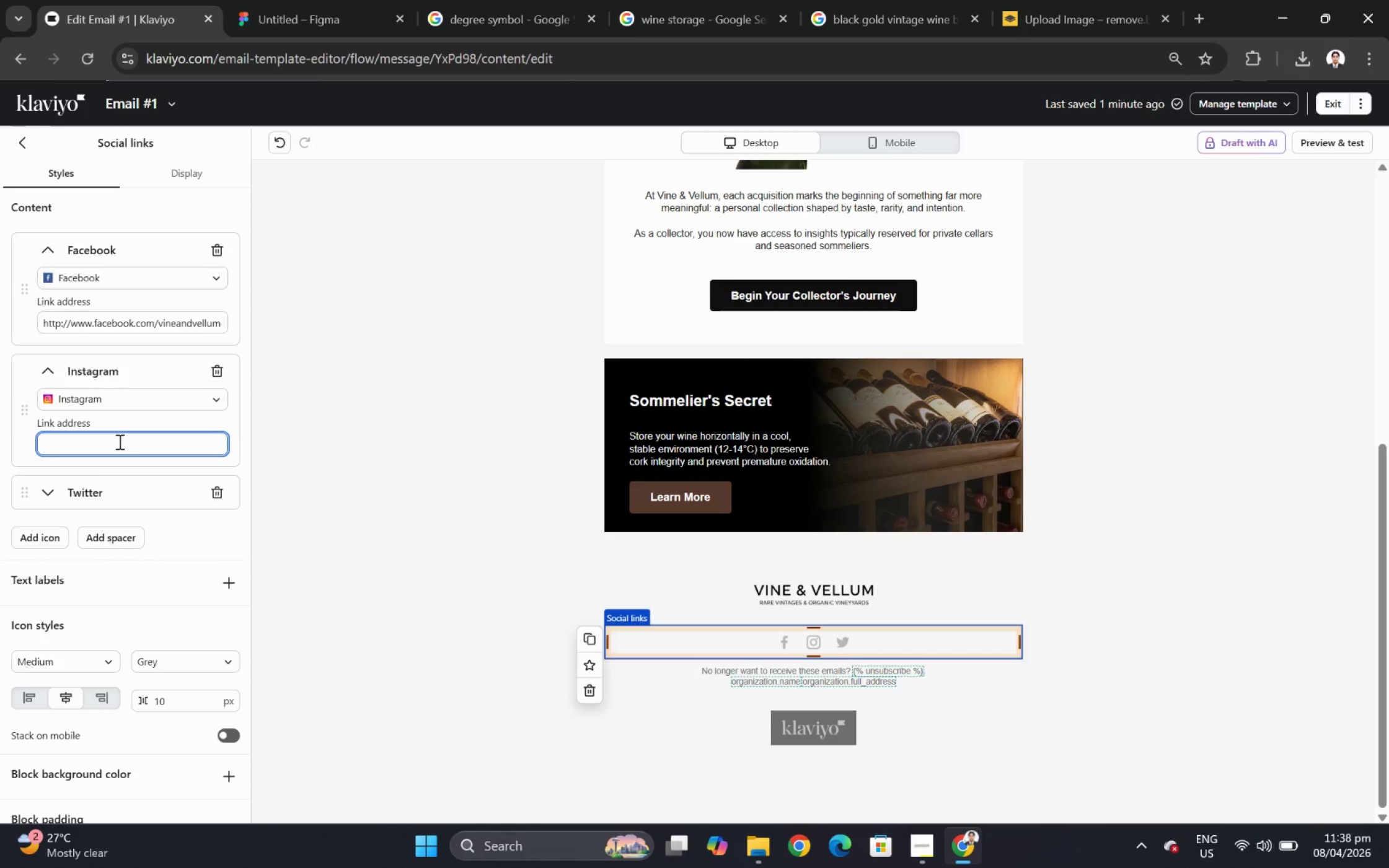 
type(www.instagram.com/)
 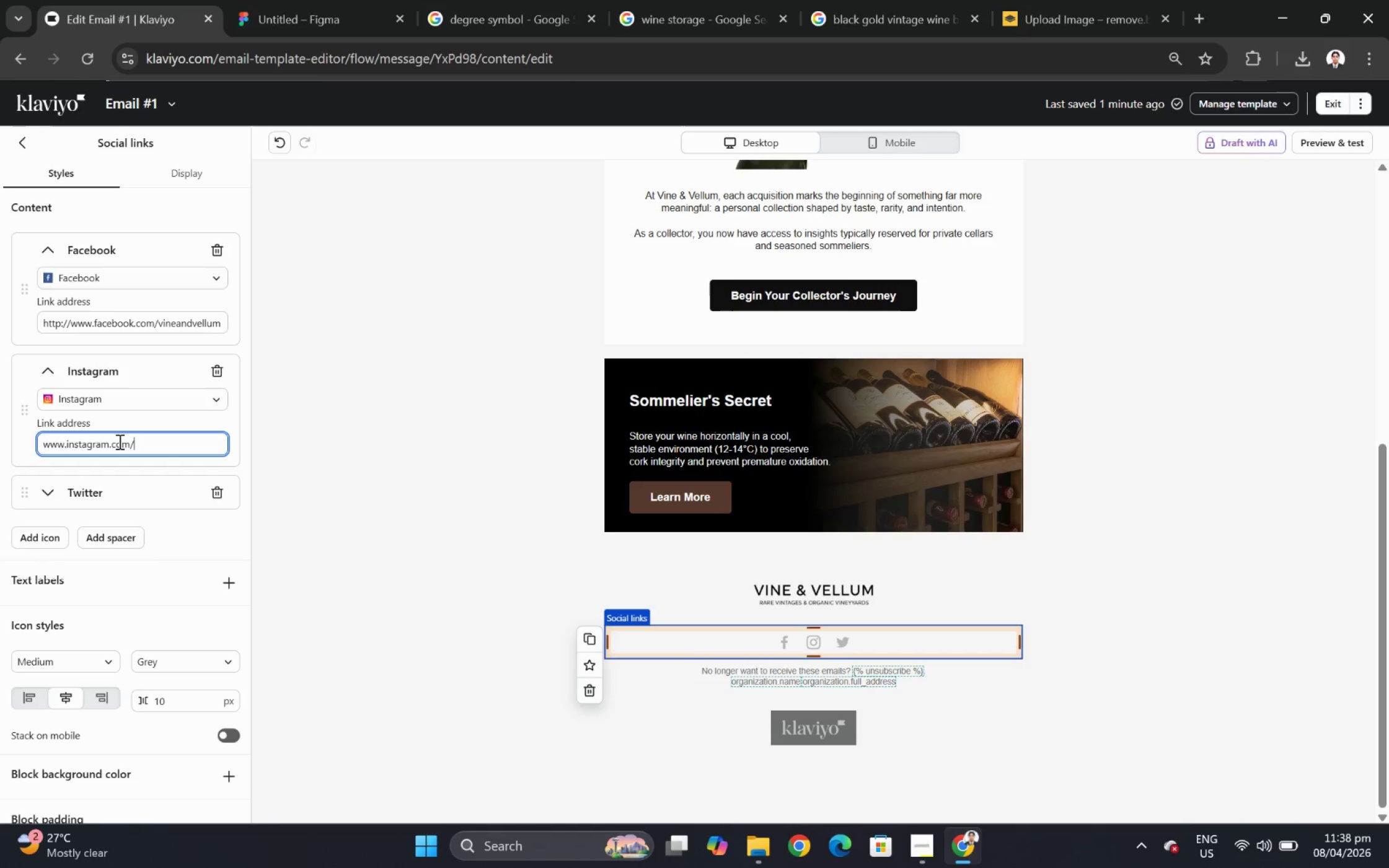 
key(Control+V)
 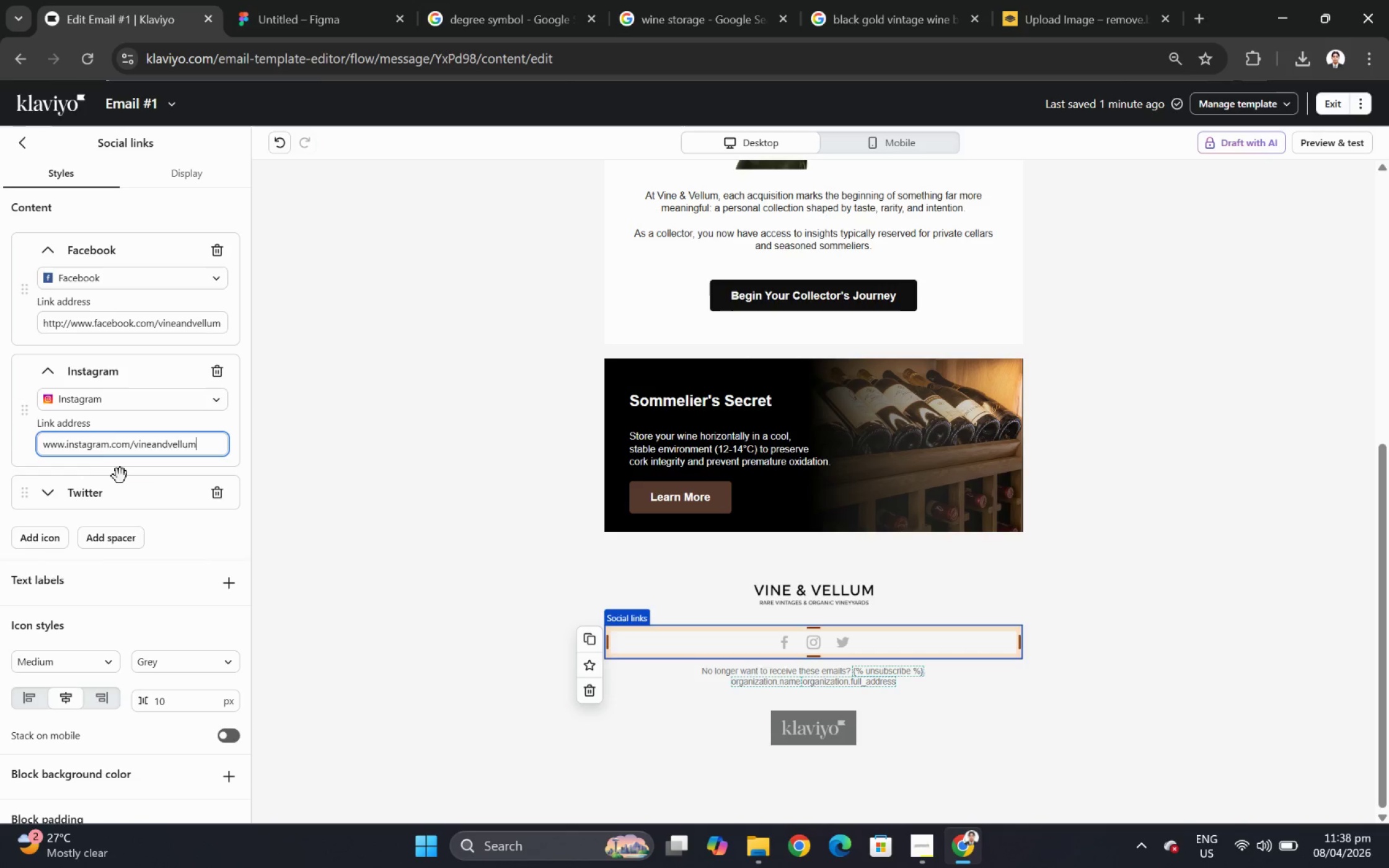 
left_click([91, 493])
 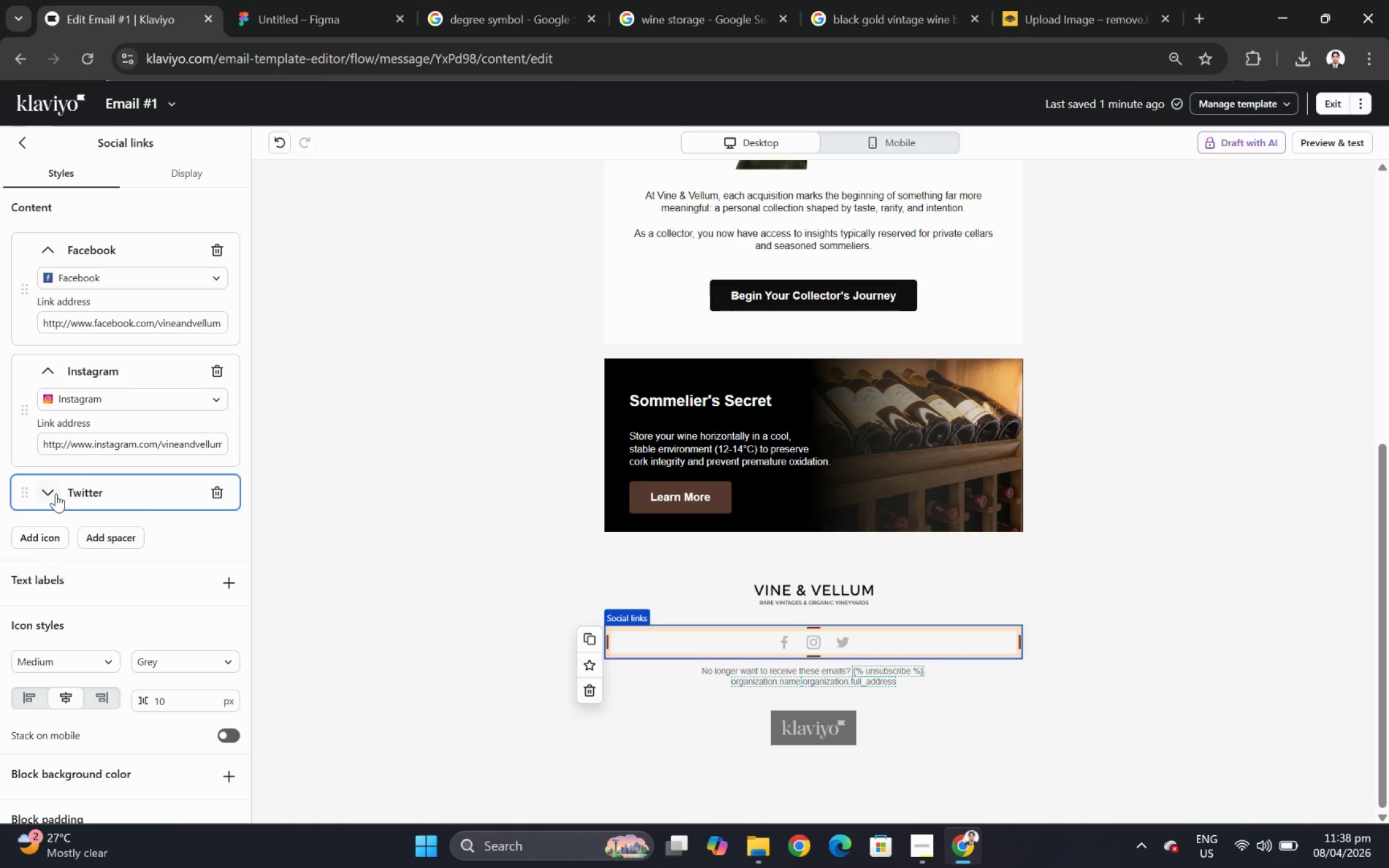 
left_click([50, 493])
 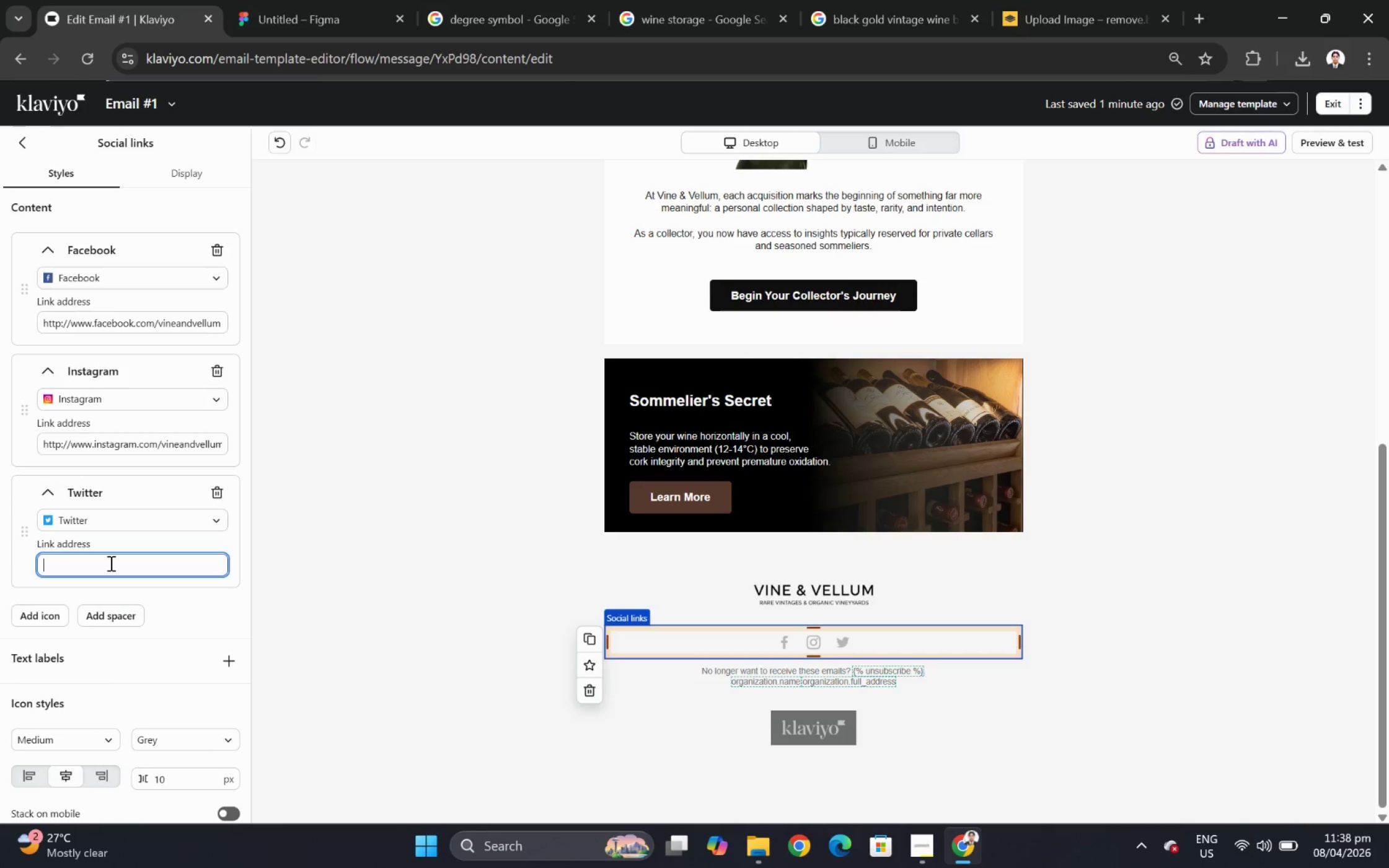 
type(c)
key(Backspace)
type(x,com/)
 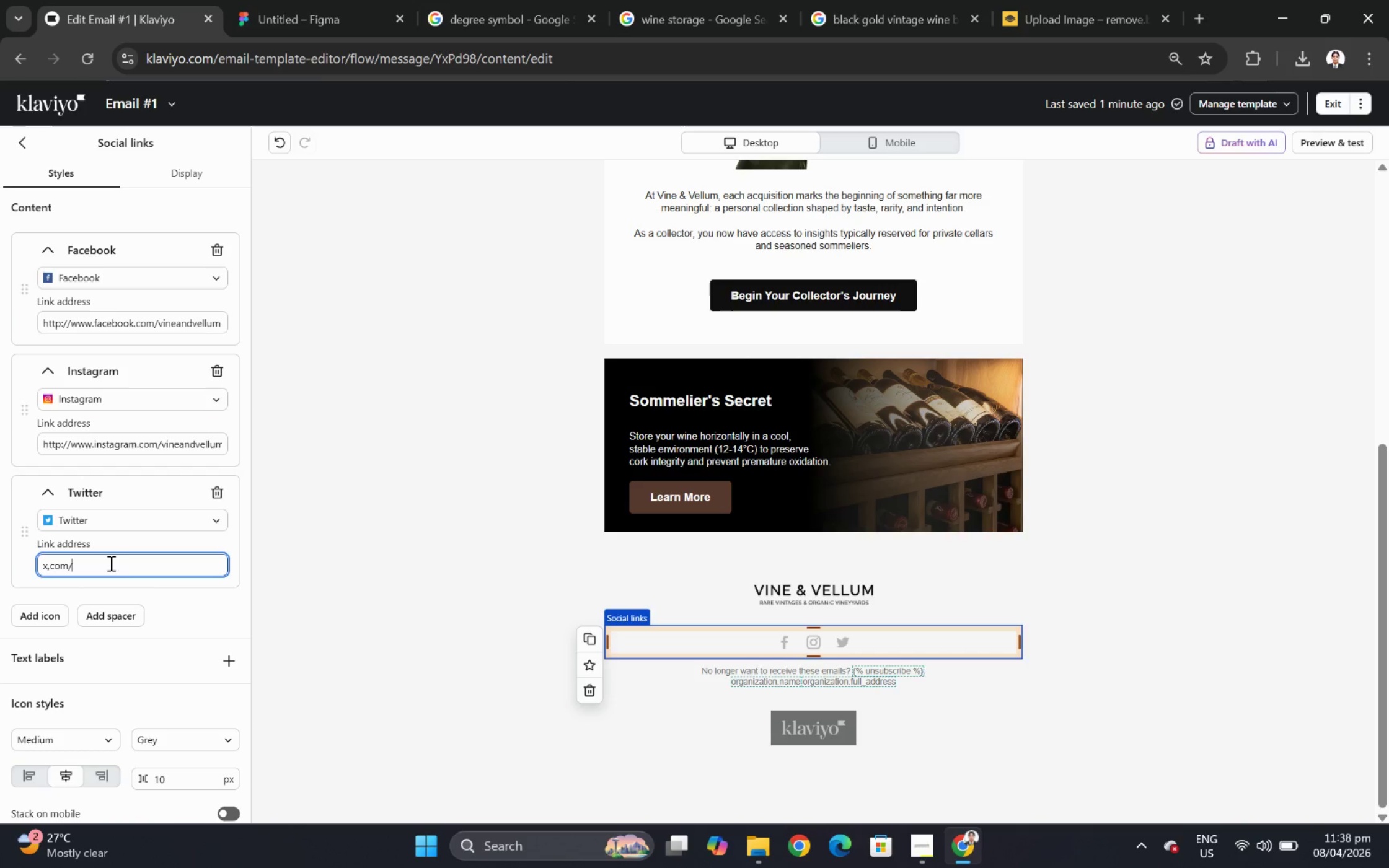 
key(Control+V)
 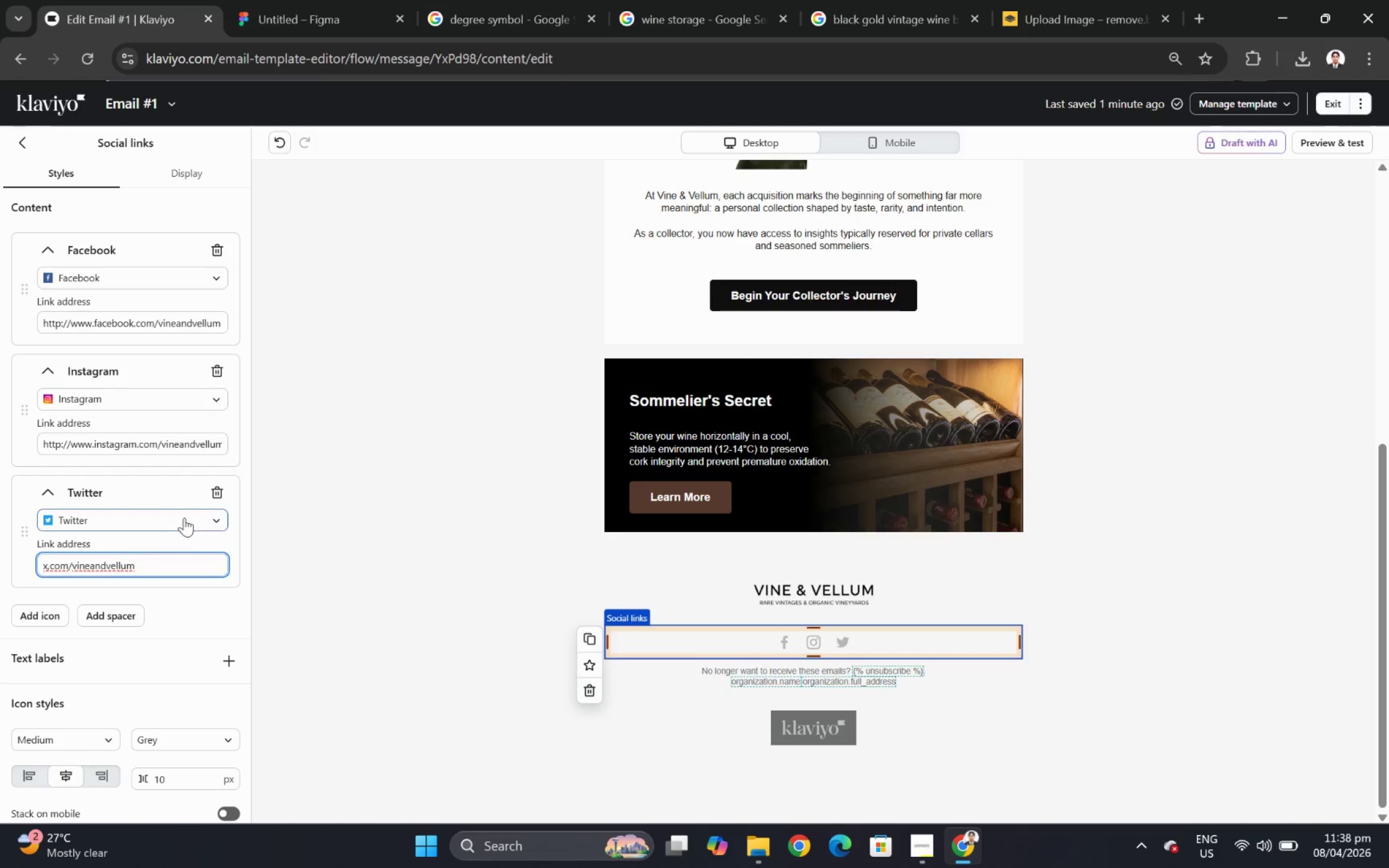 
left_click([156, 481])
 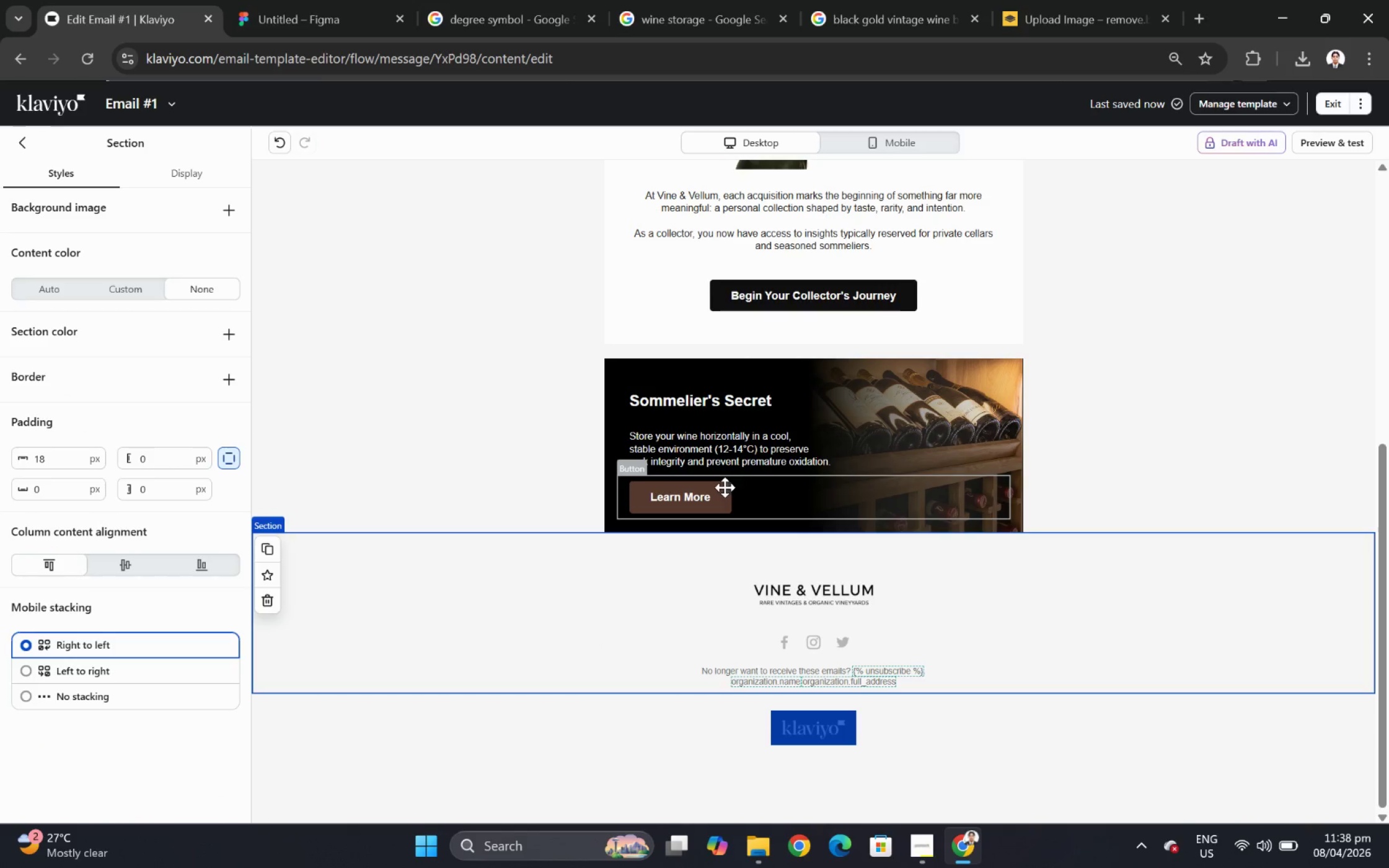 
scroll: coordinate [1089, 550], scroll_direction: up, amount: 12.0
 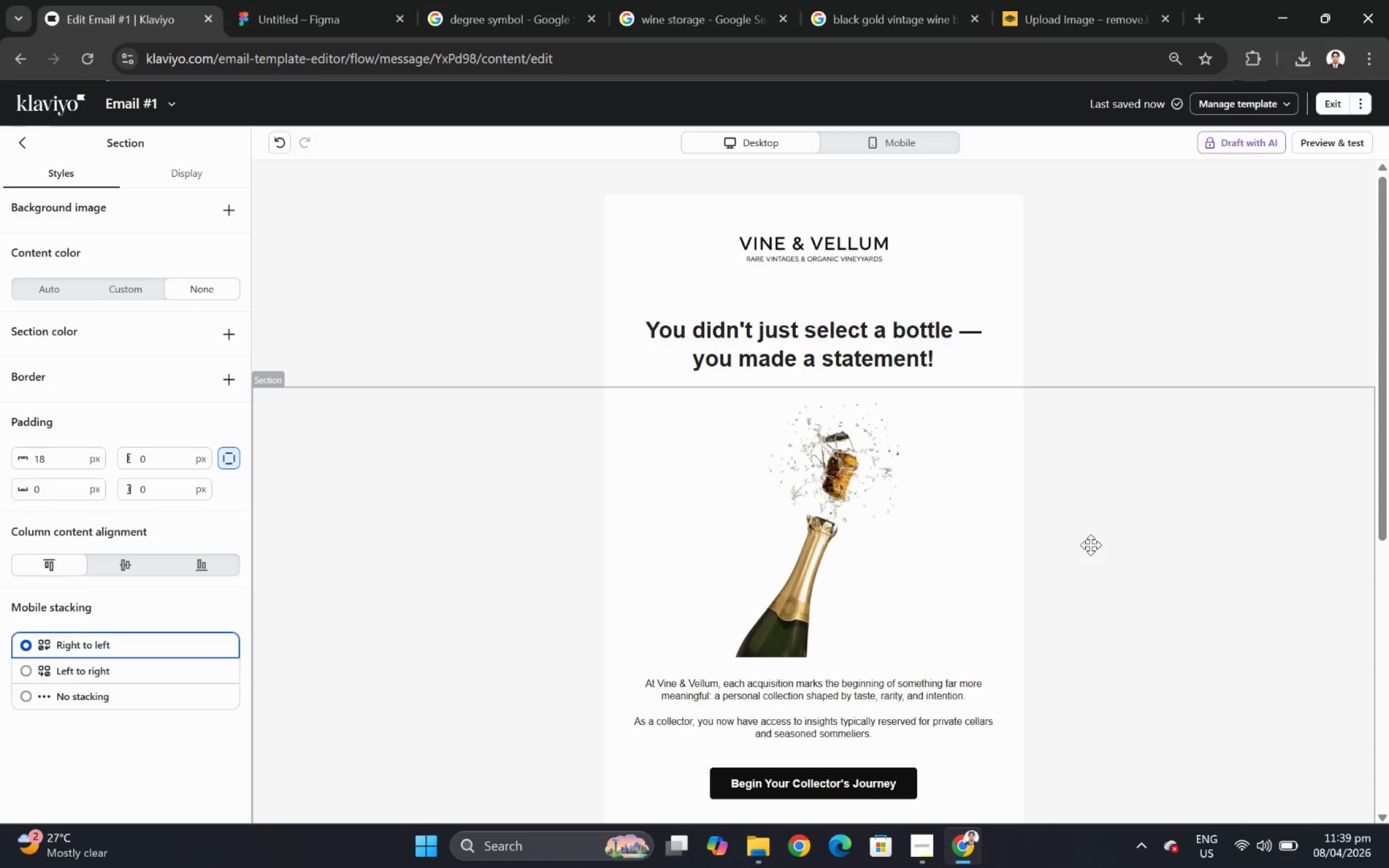 
scroll: coordinate [1090, 545], scroll_direction: down, amount: 3.0
 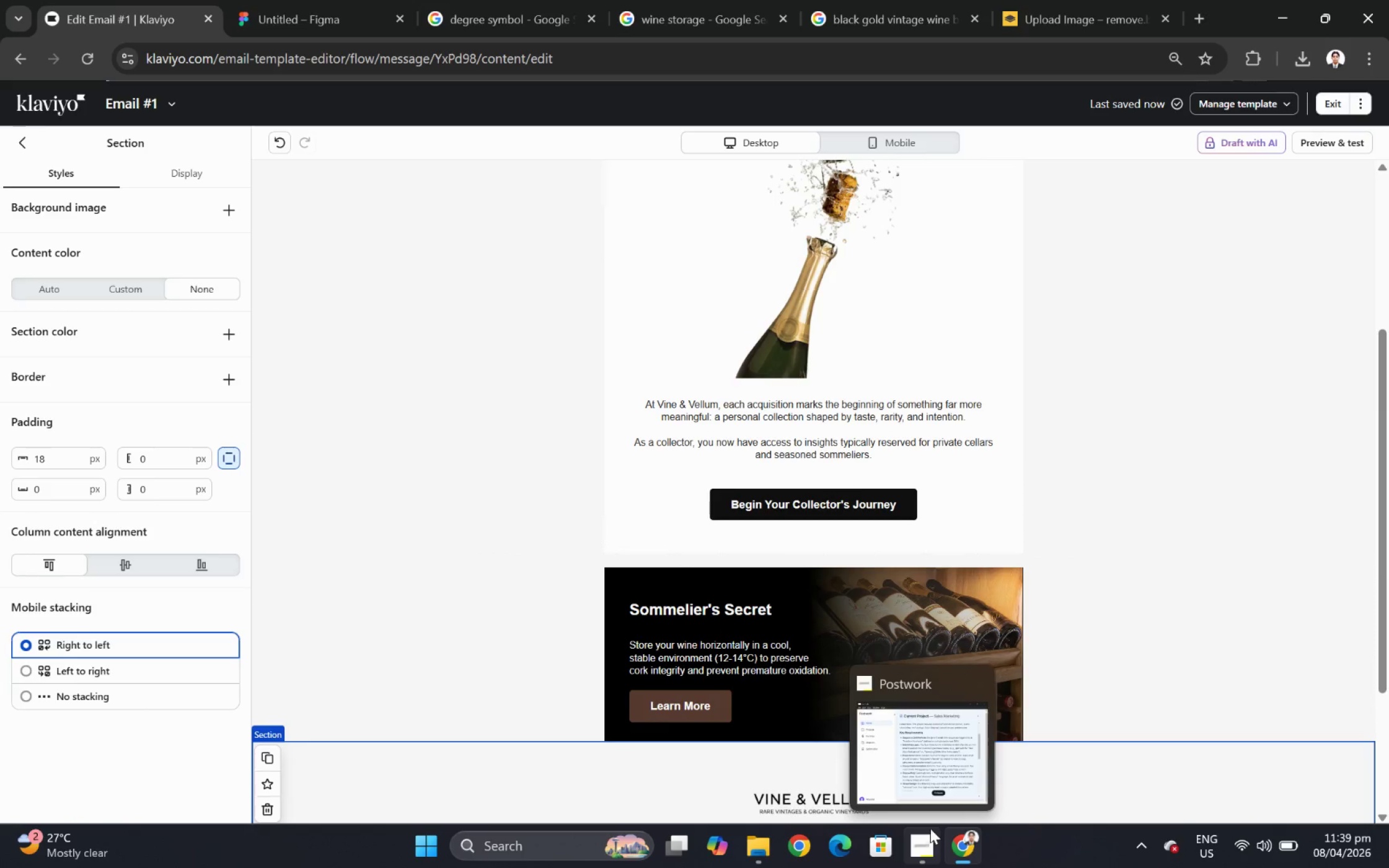 
left_click([918, 749])